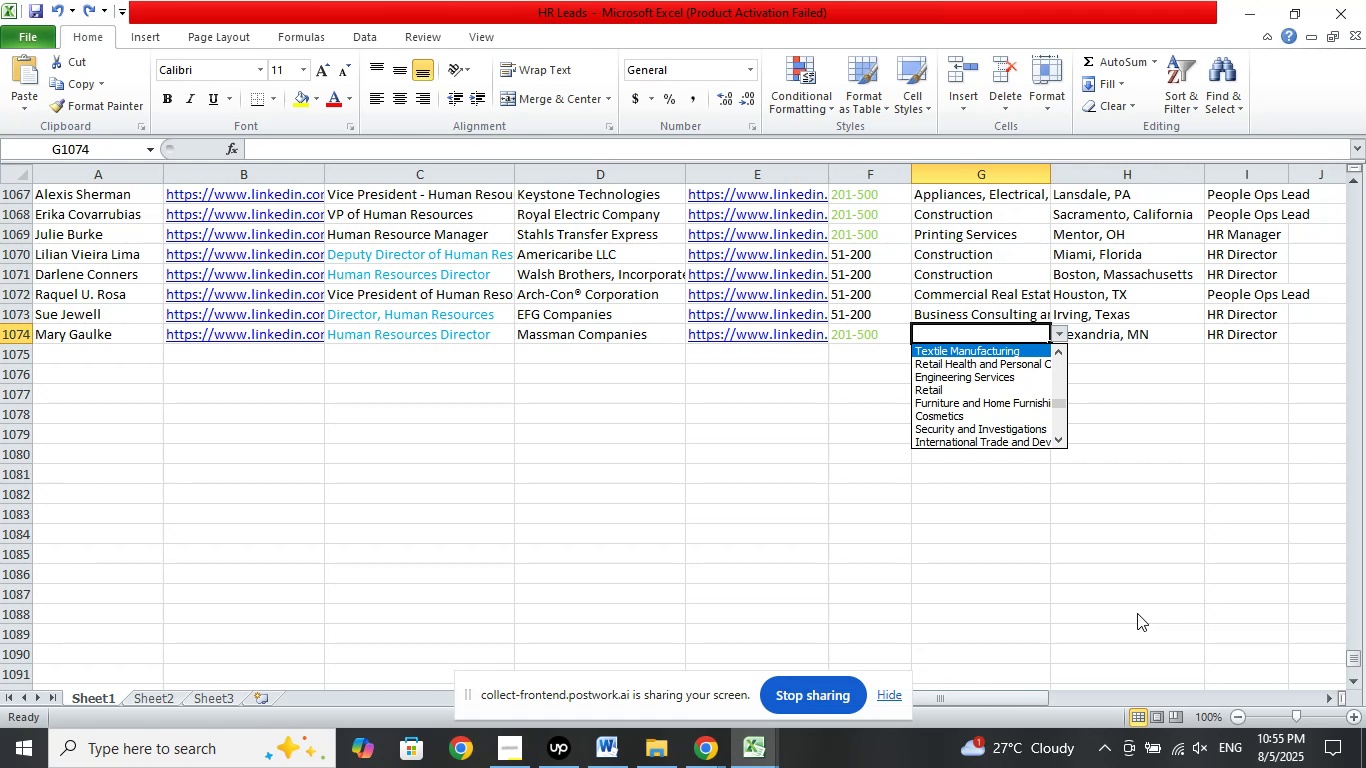 
key(ArrowUp)
 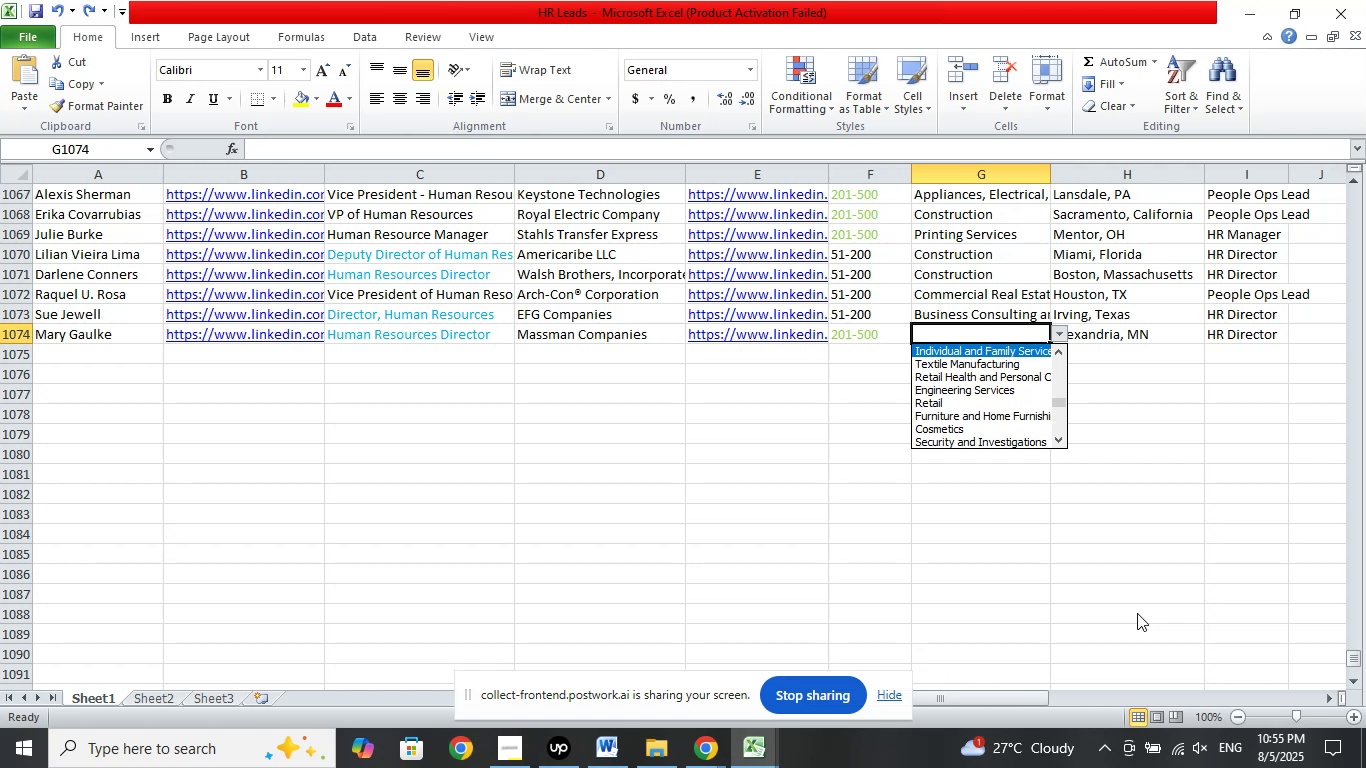 
key(ArrowUp)
 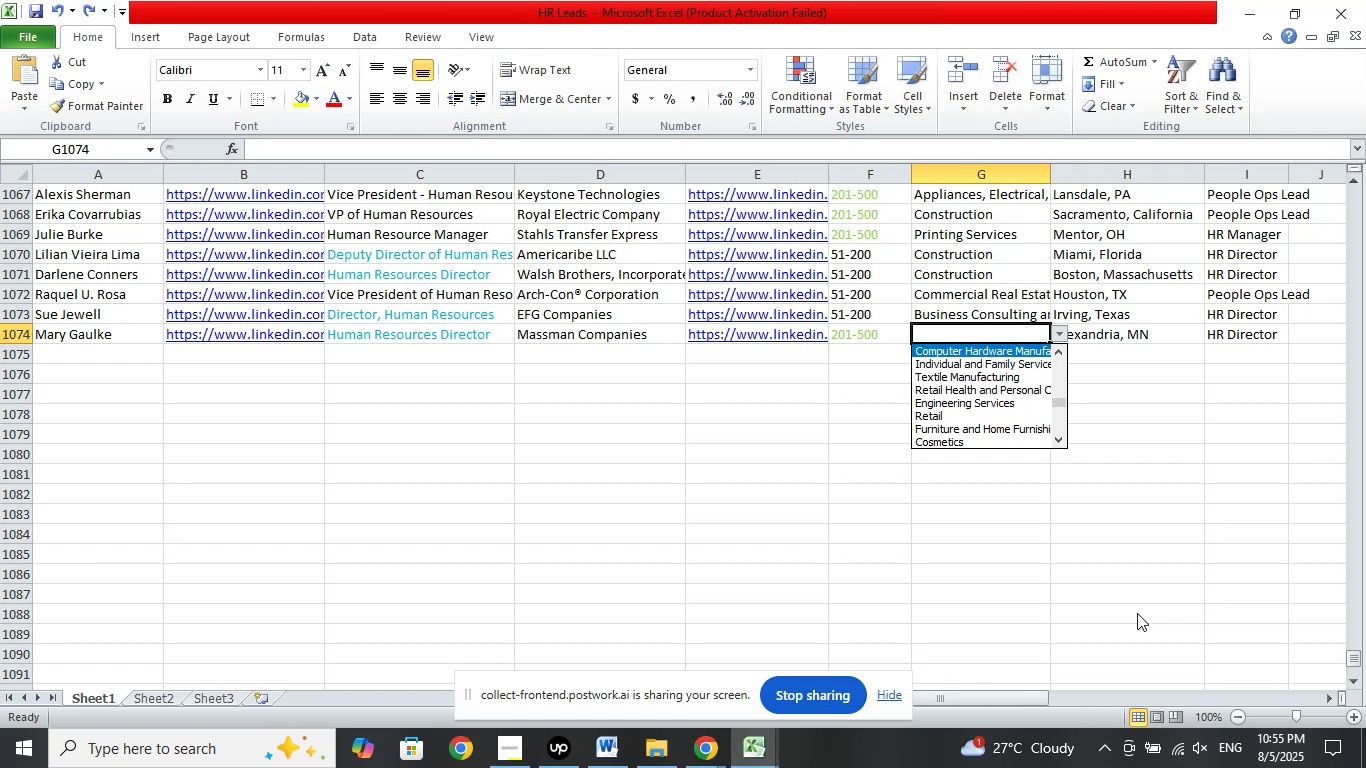 
key(ArrowUp)
 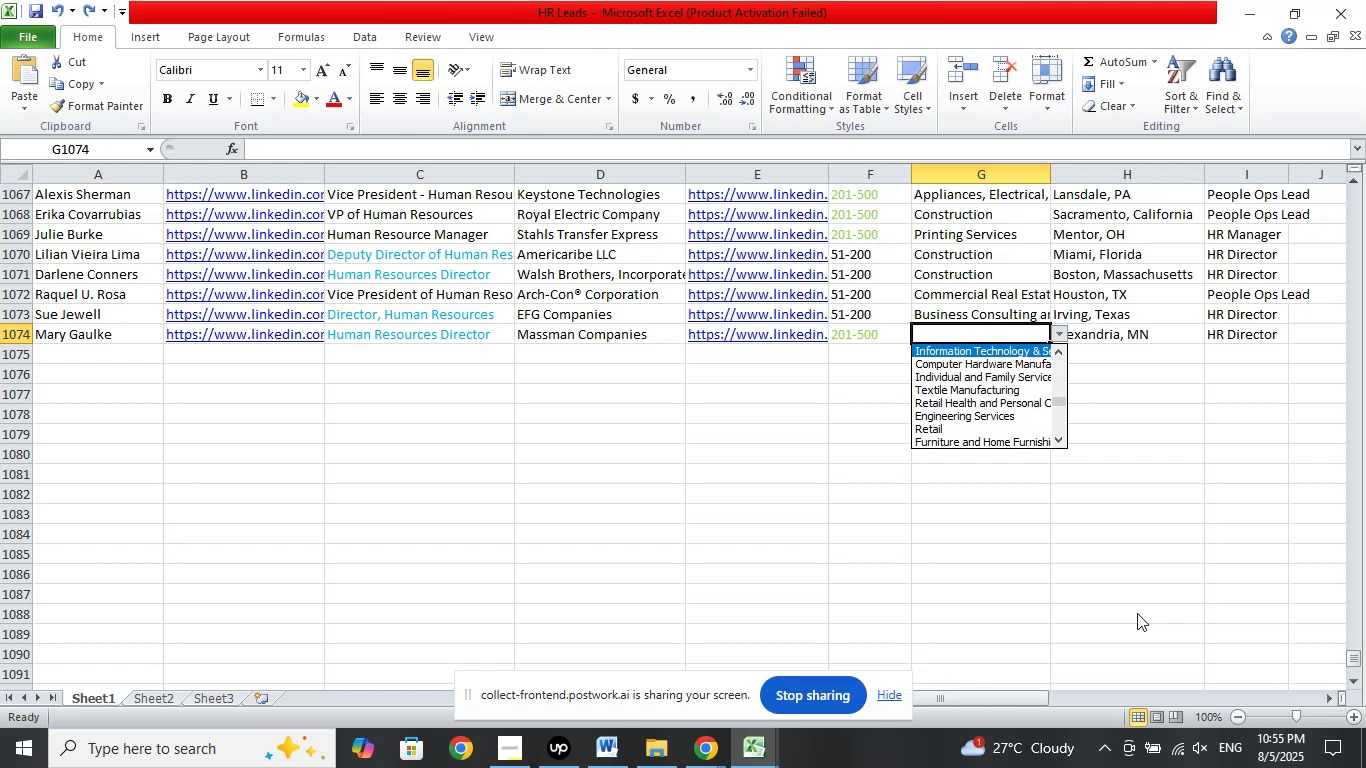 
key(ArrowUp)
 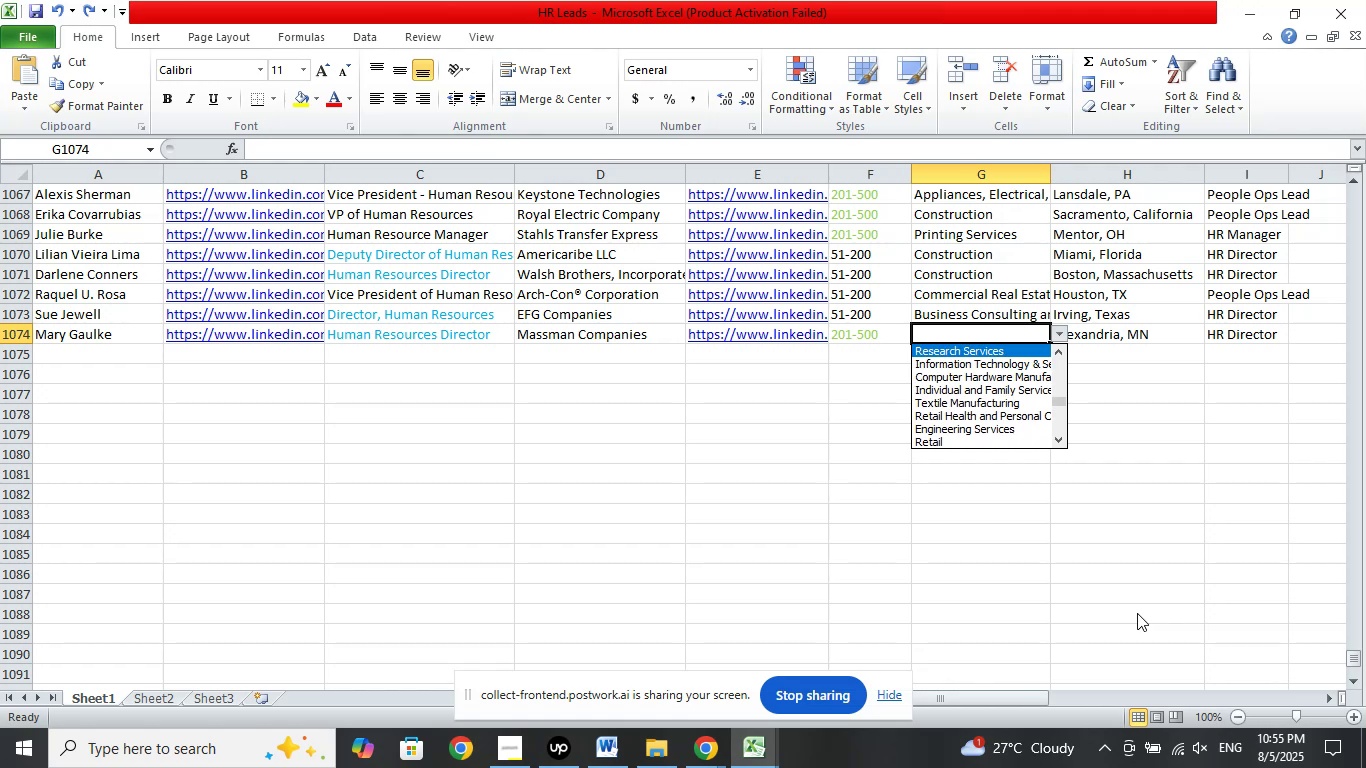 
key(ArrowUp)
 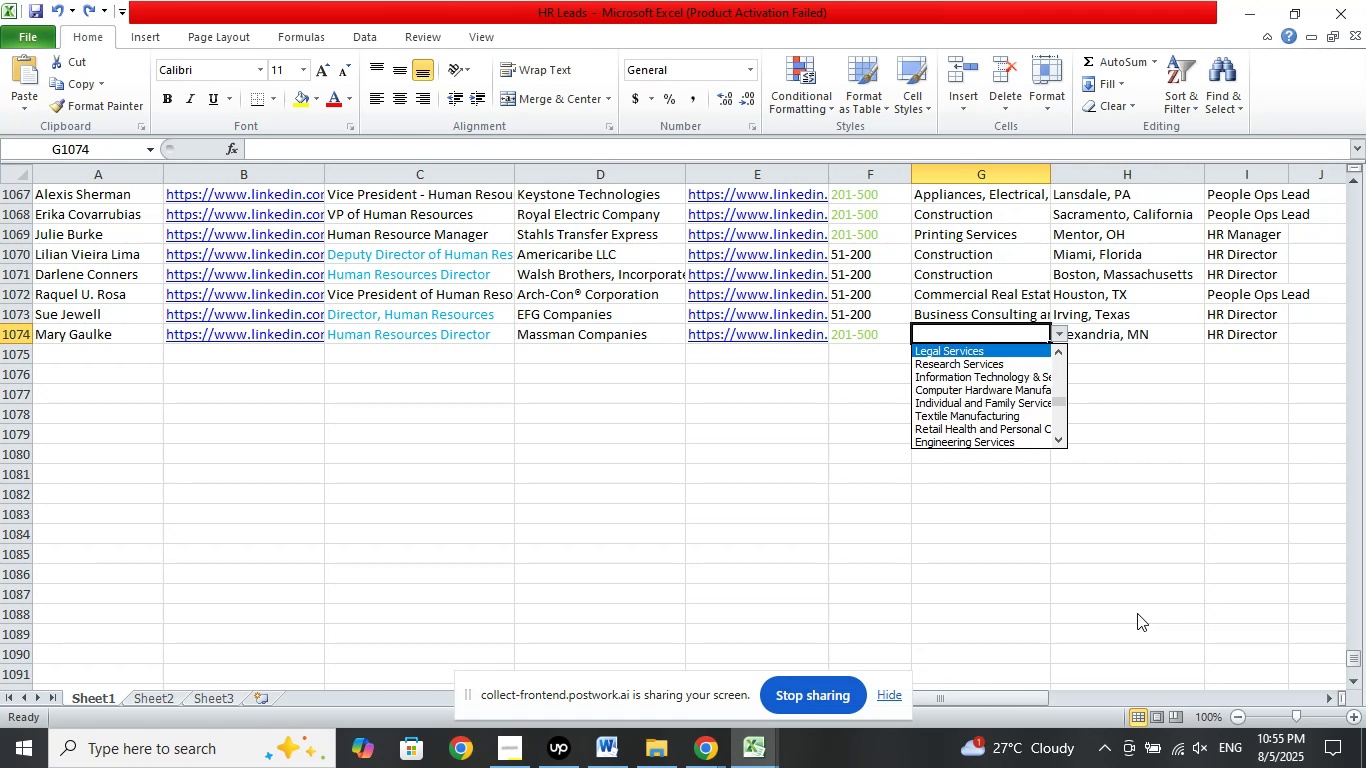 
key(ArrowUp)
 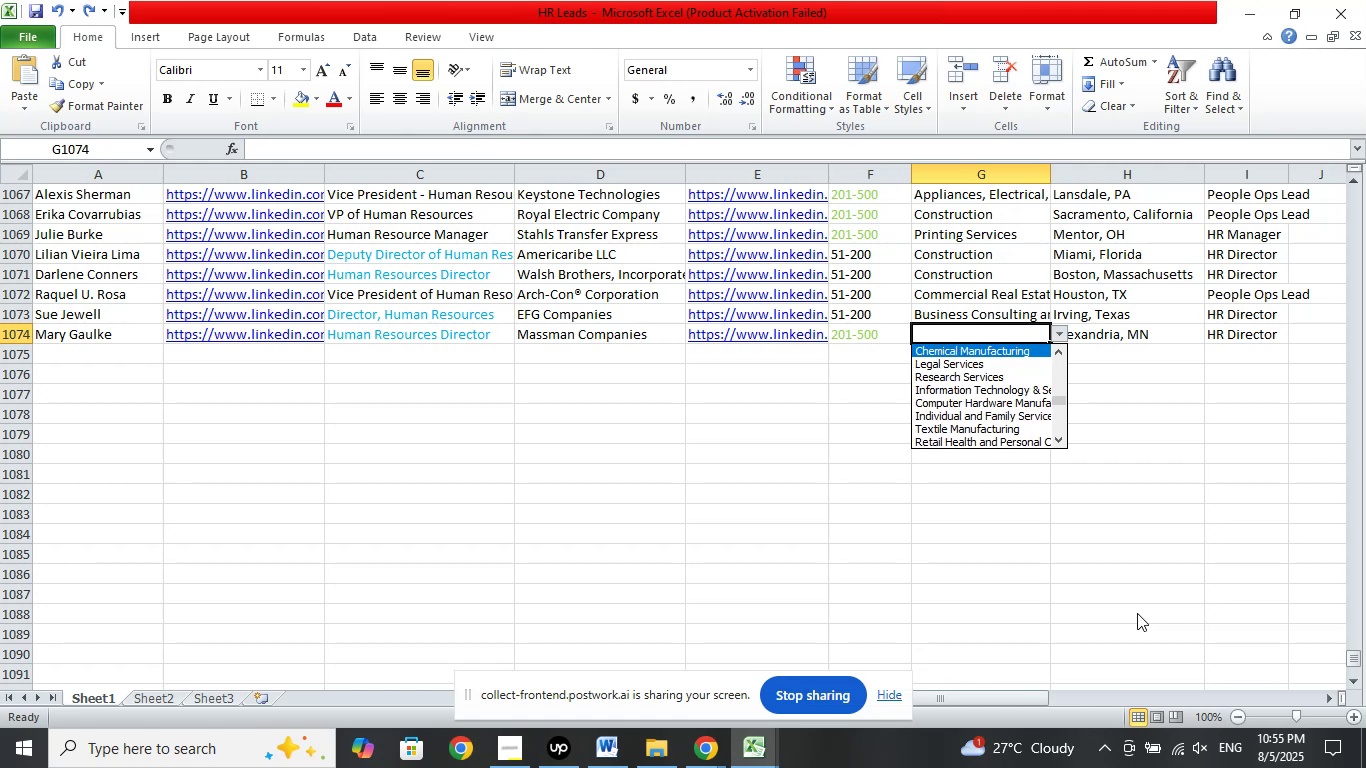 
key(ArrowUp)
 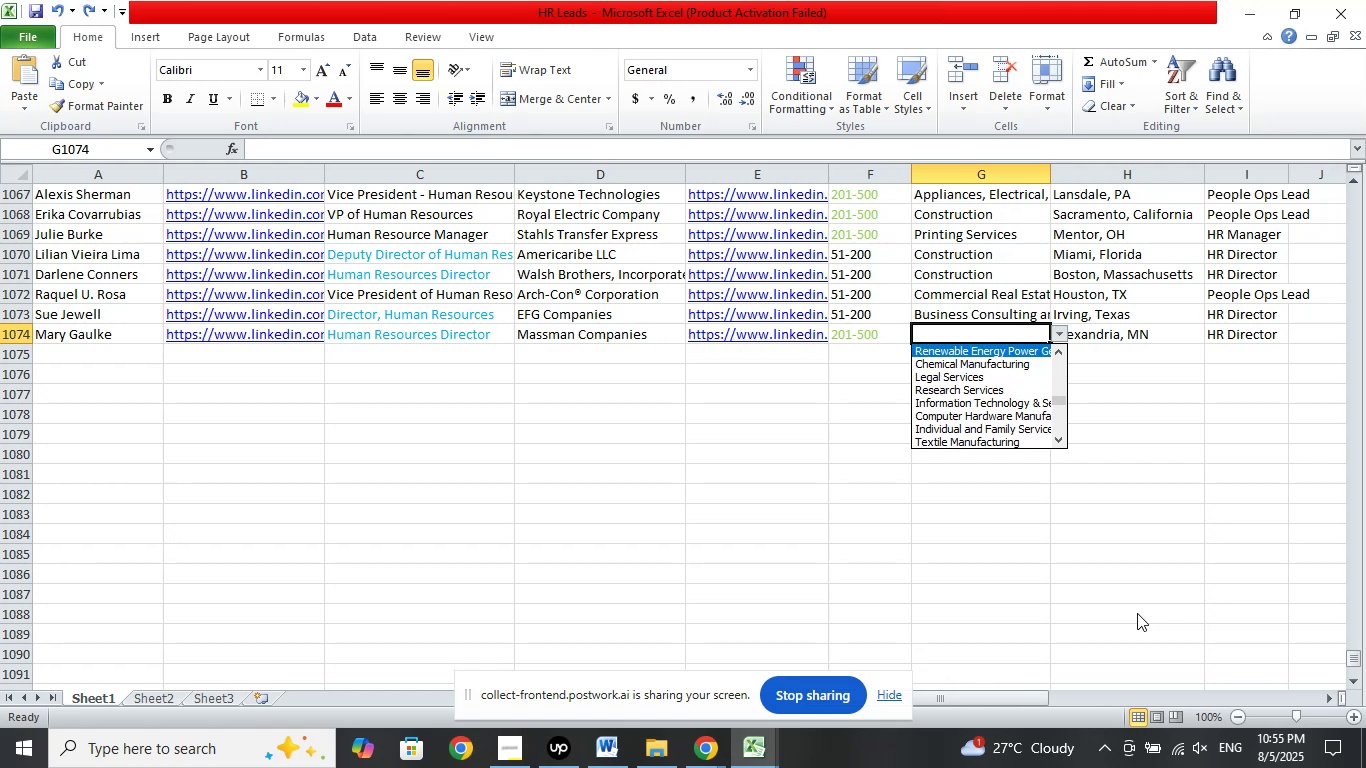 
key(ArrowUp)
 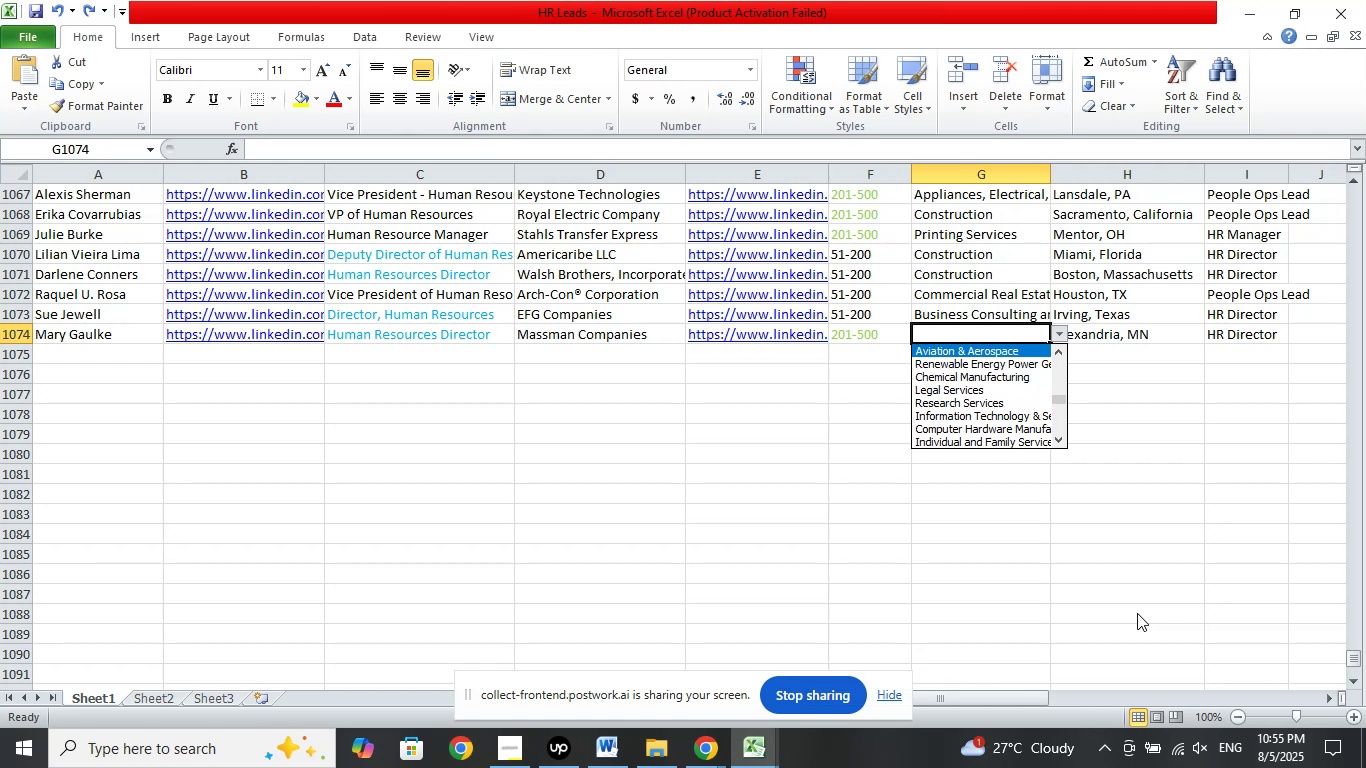 
key(ArrowUp)
 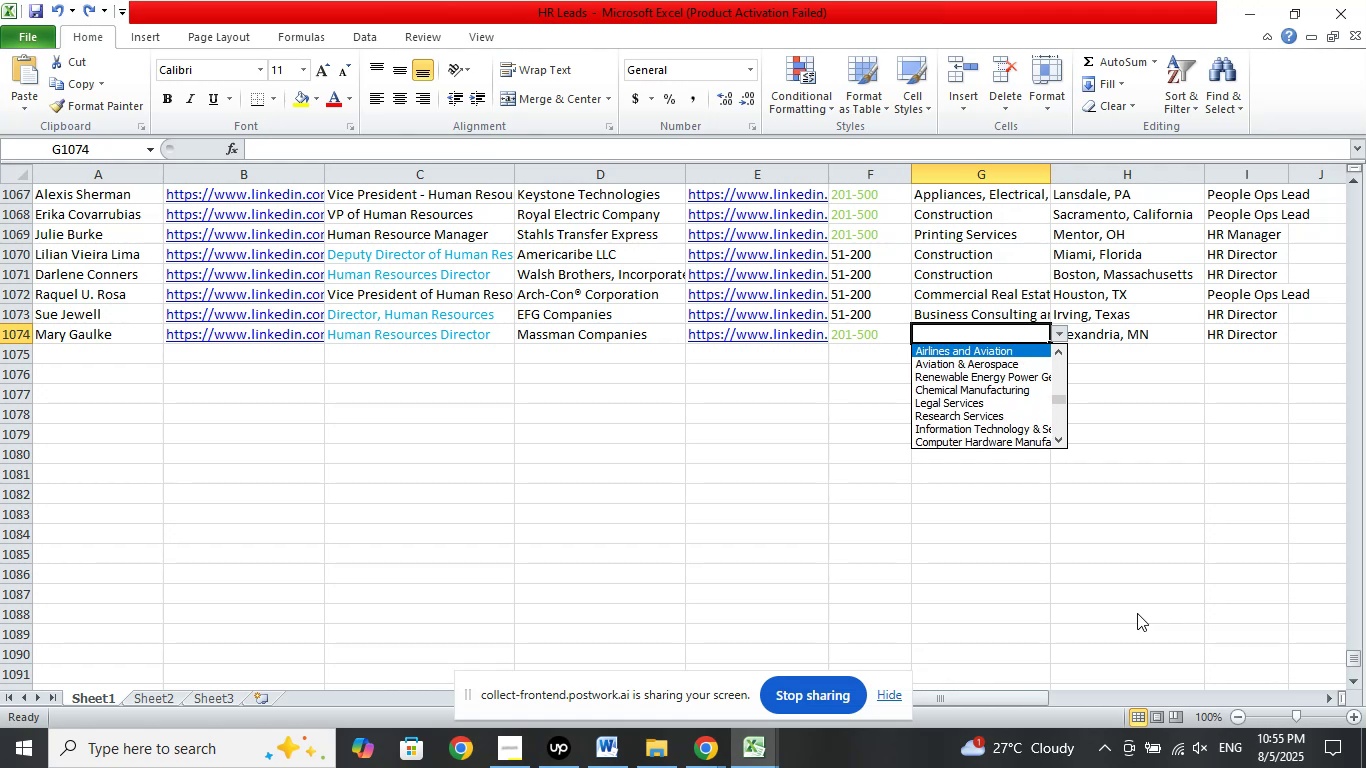 
key(ArrowUp)
 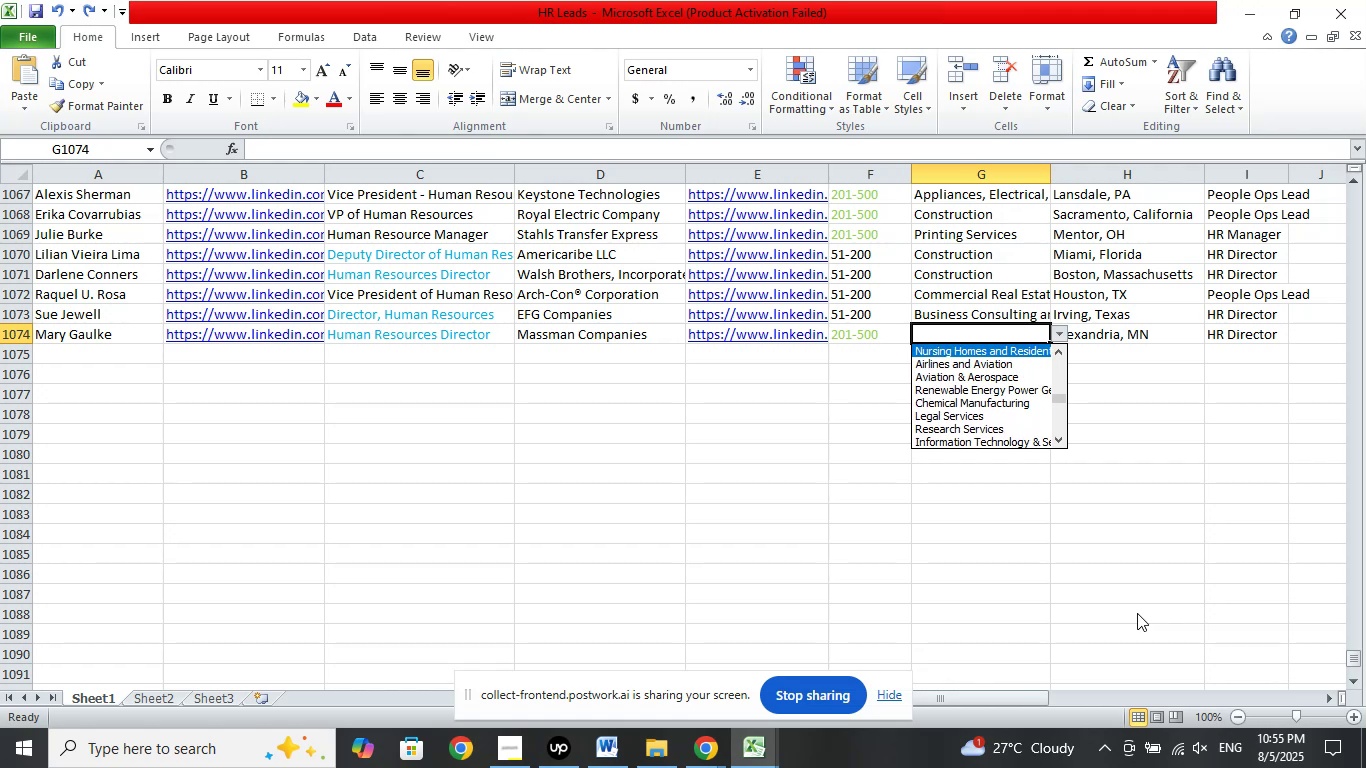 
key(ArrowUp)
 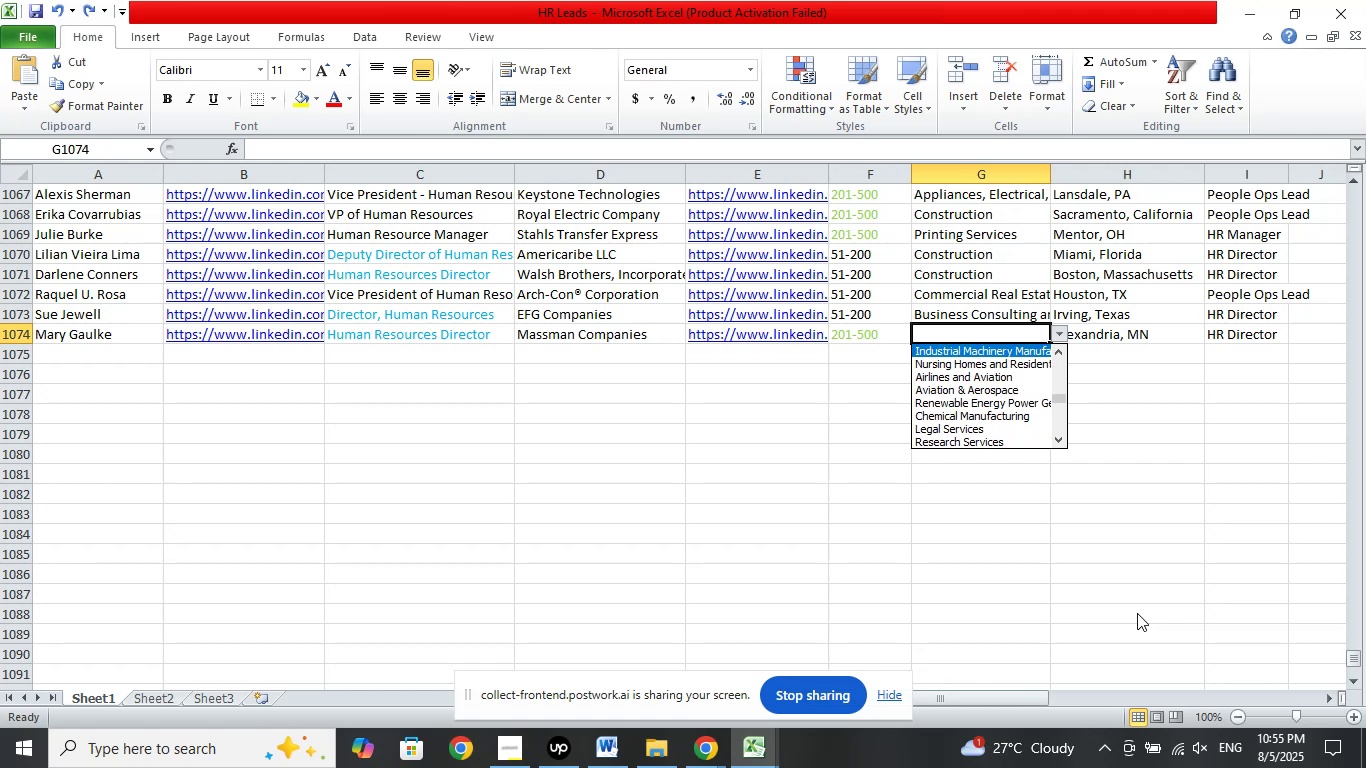 
key(ArrowUp)
 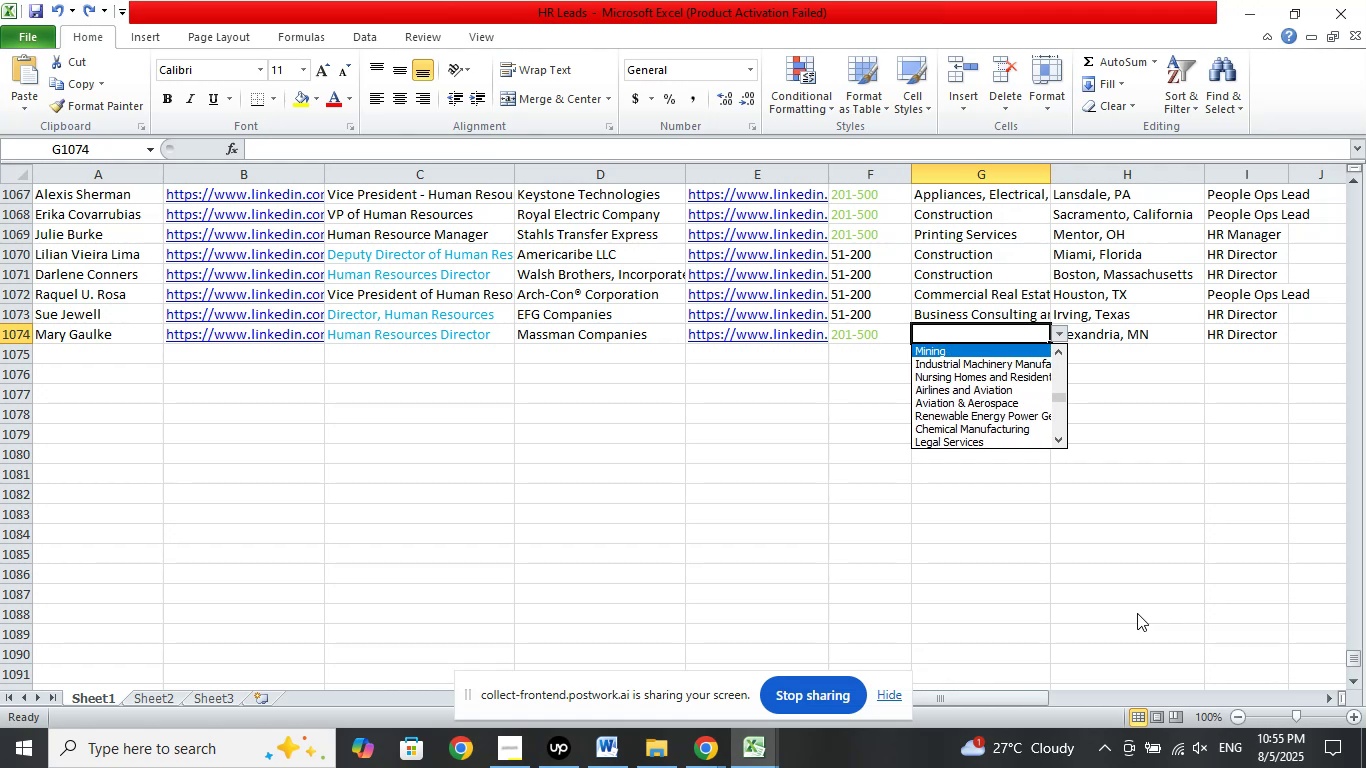 
key(ArrowUp)
 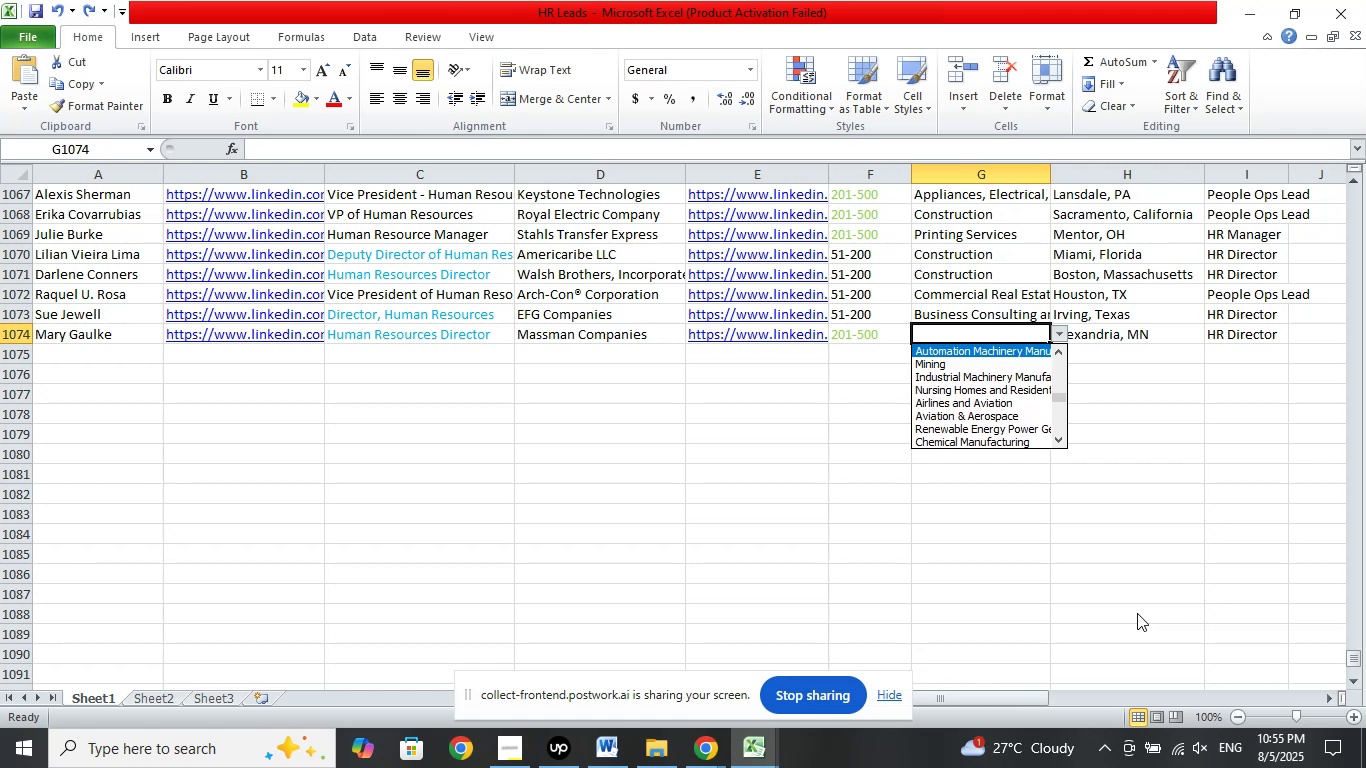 
key(ArrowUp)
 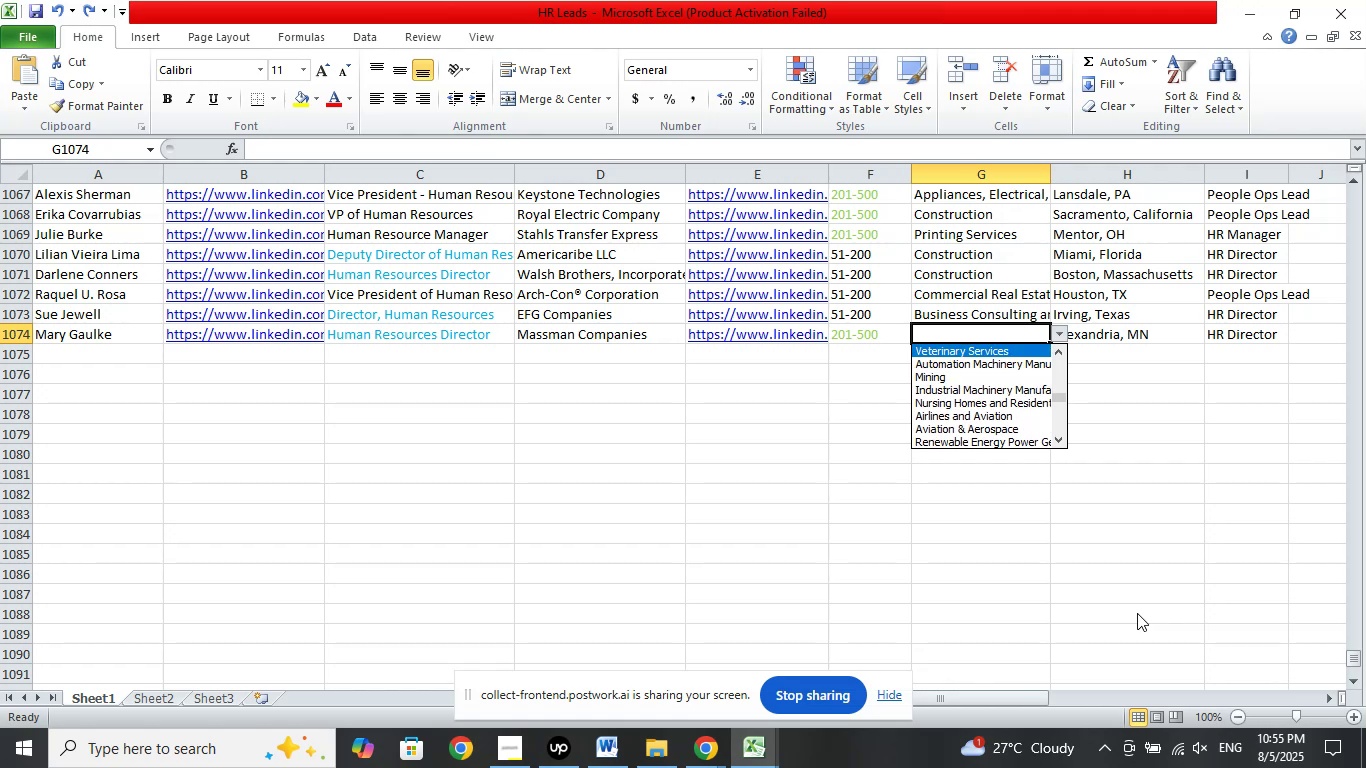 
key(ArrowUp)
 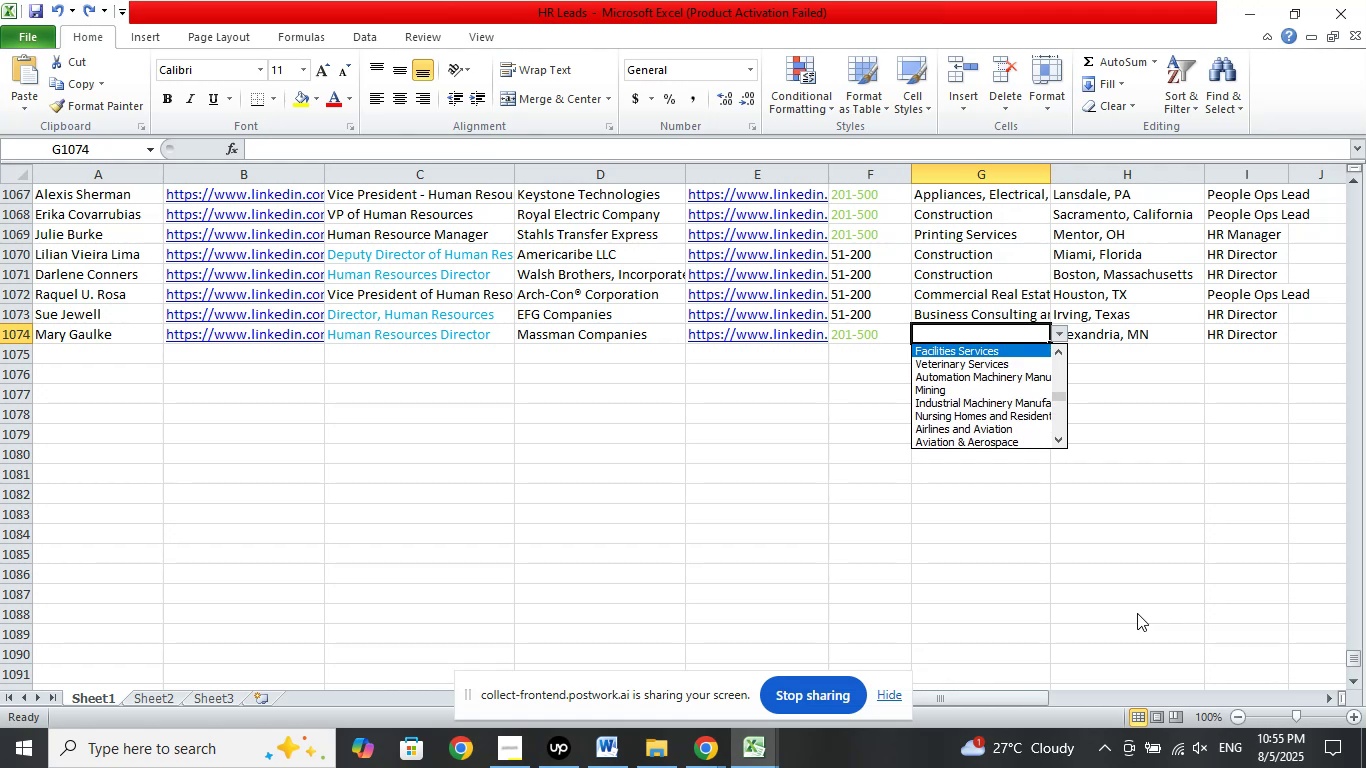 
key(ArrowUp)
 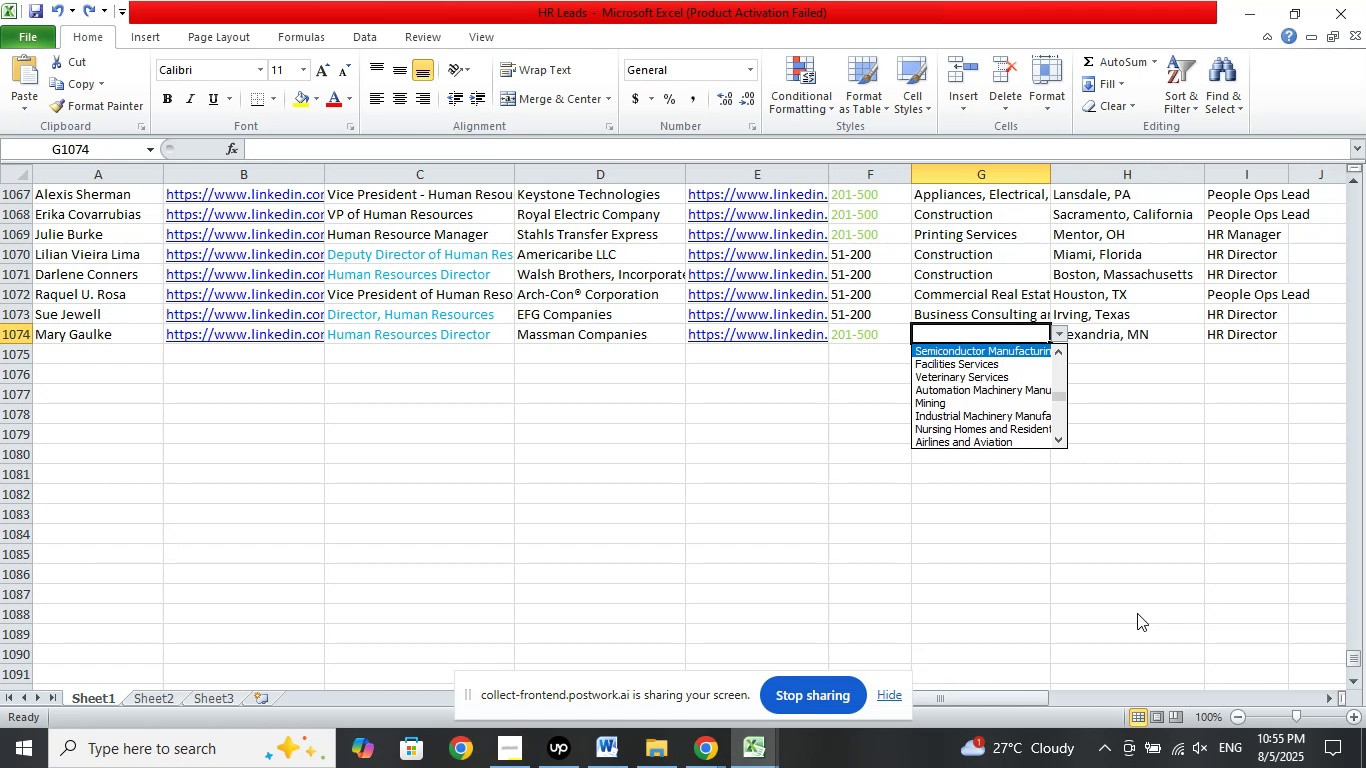 
key(ArrowUp)
 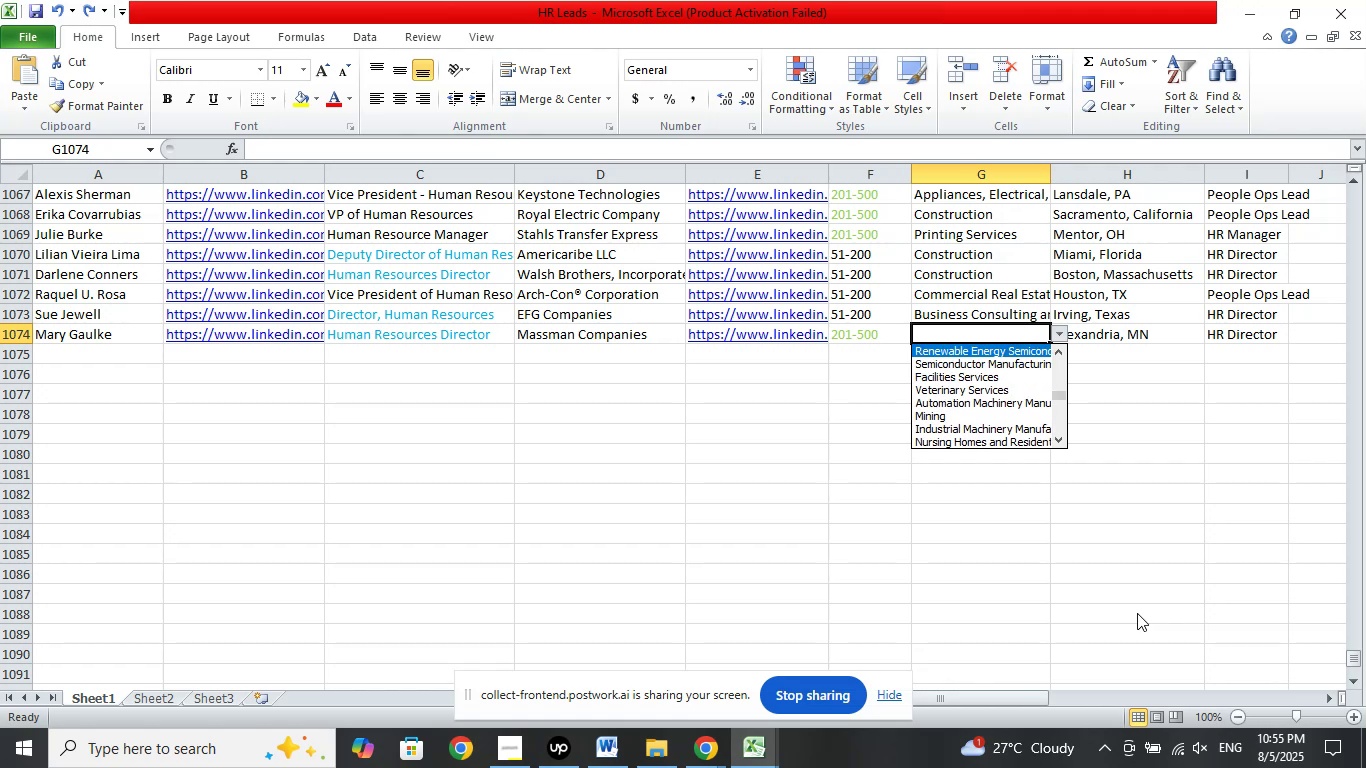 
key(ArrowUp)
 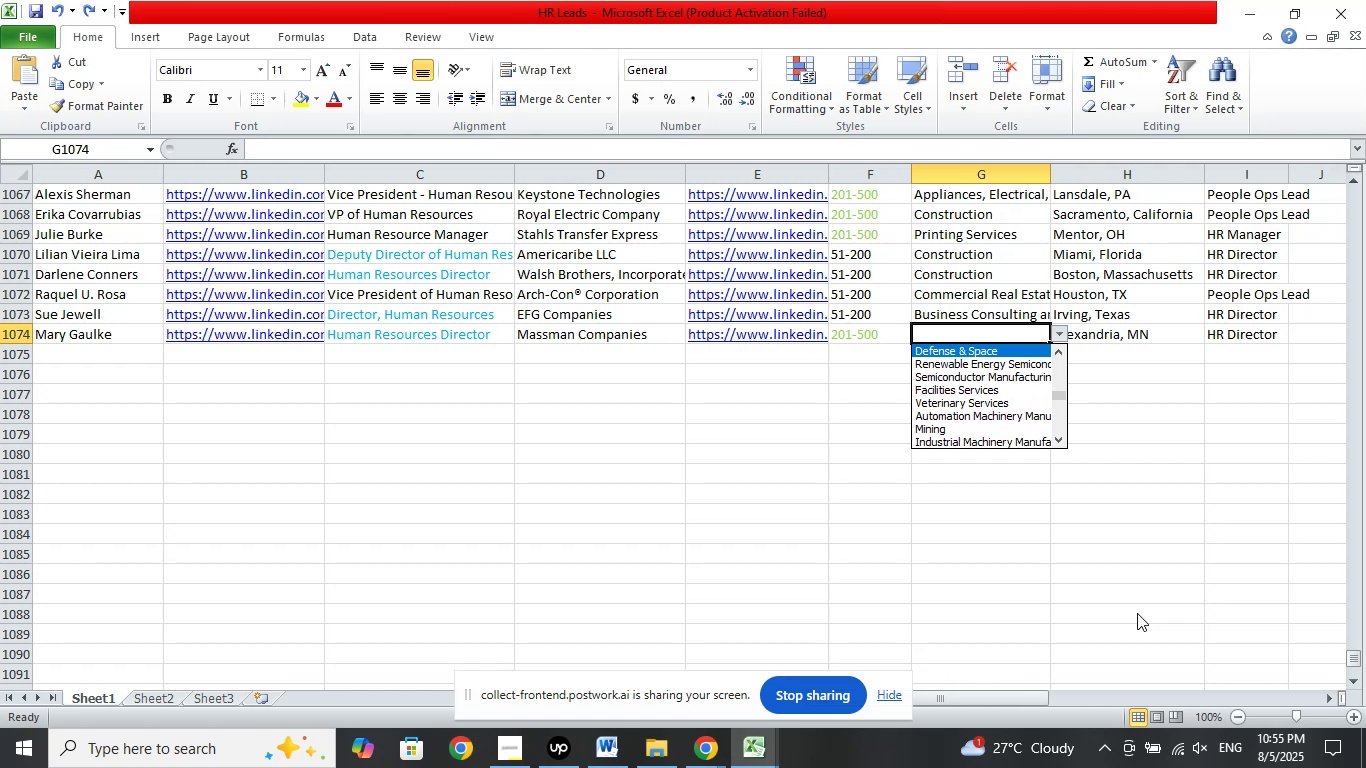 
key(ArrowUp)
 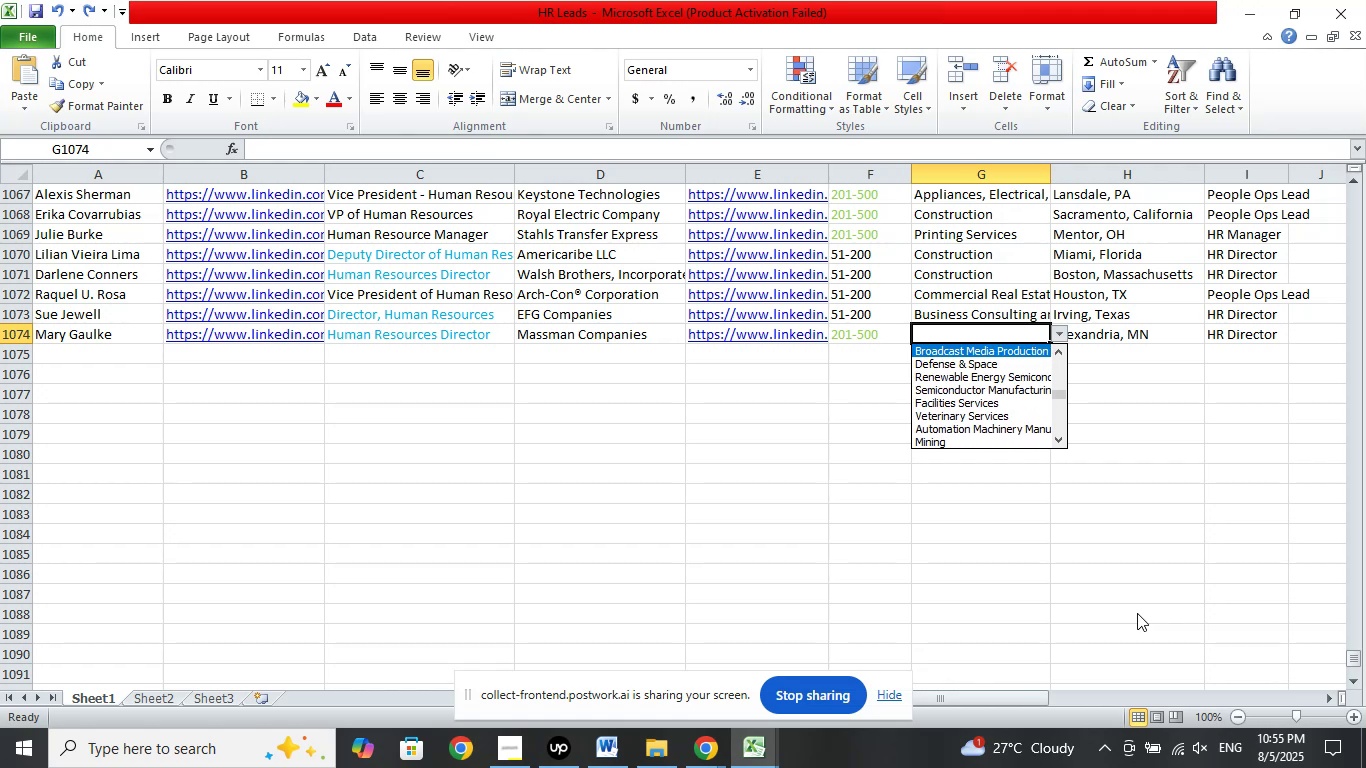 
key(ArrowUp)
 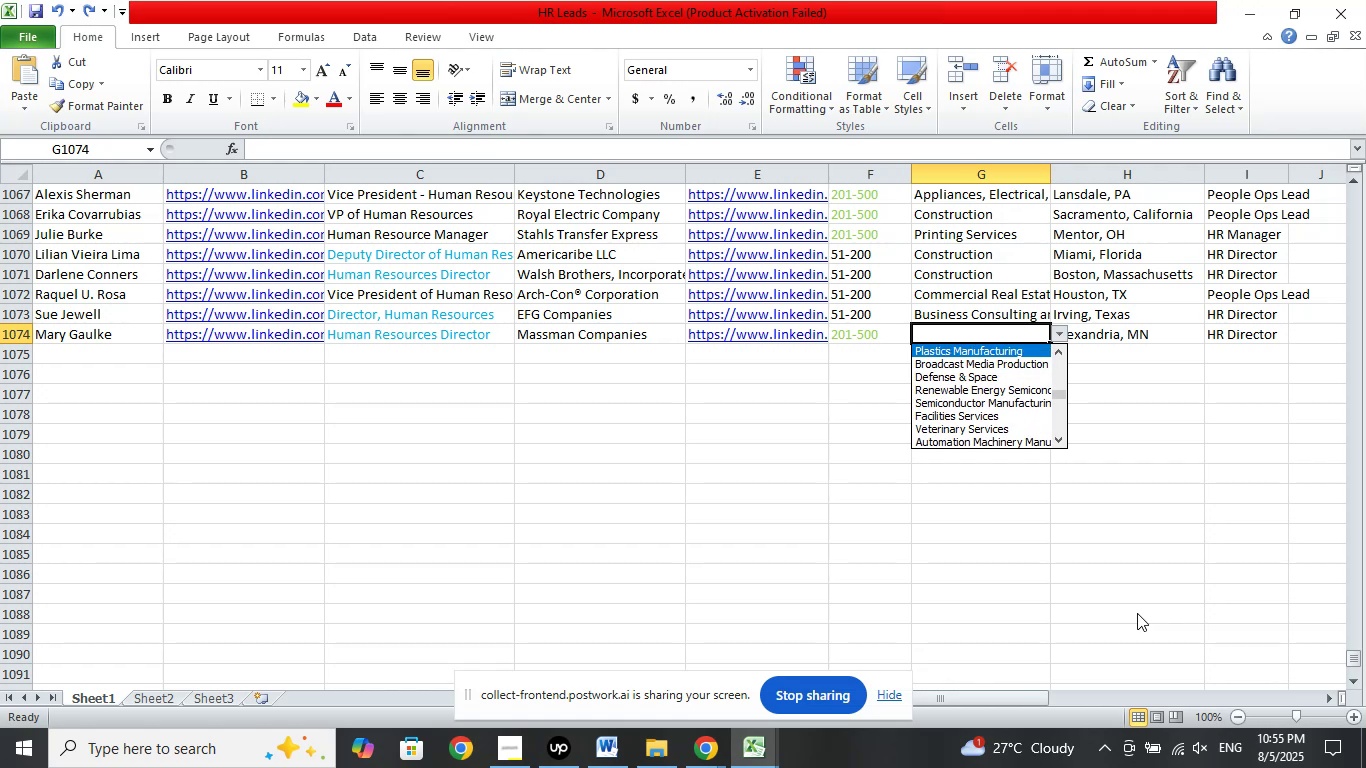 
key(ArrowUp)
 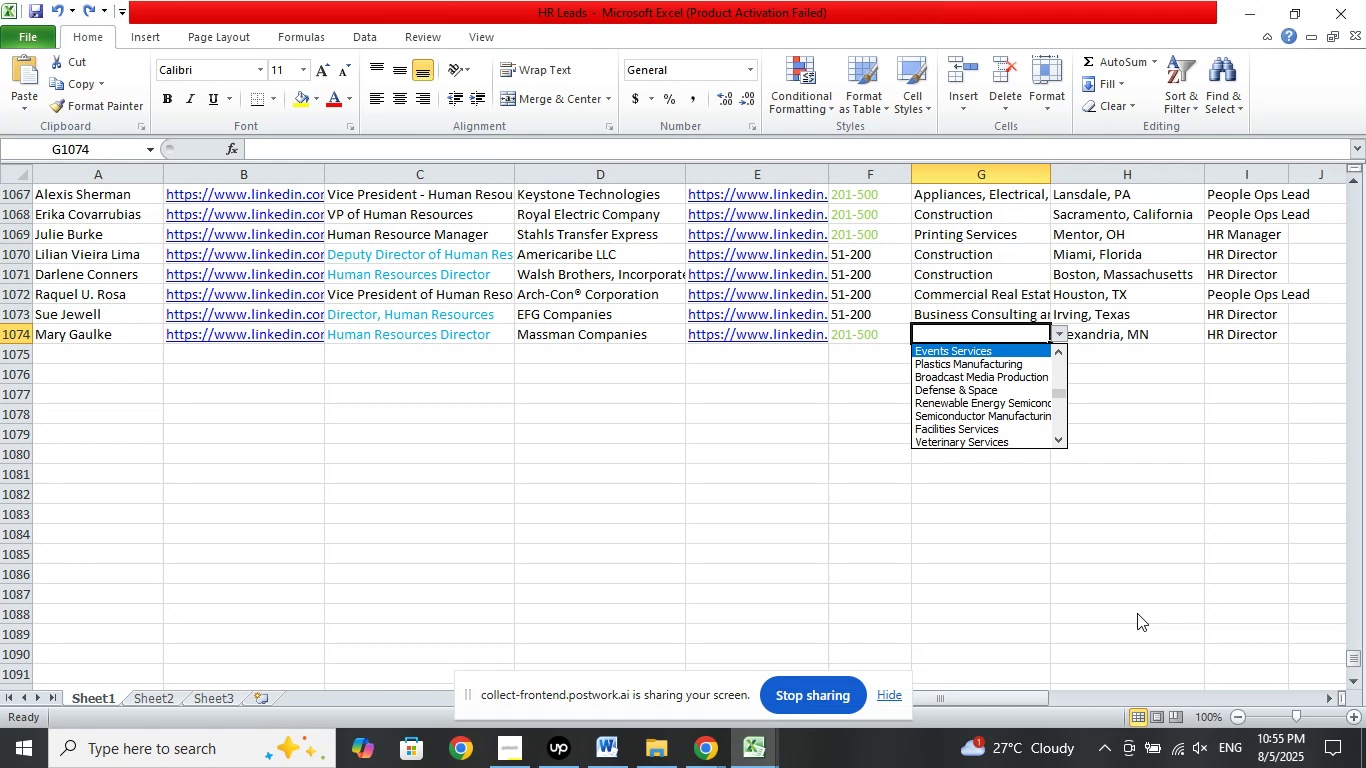 
key(ArrowUp)
 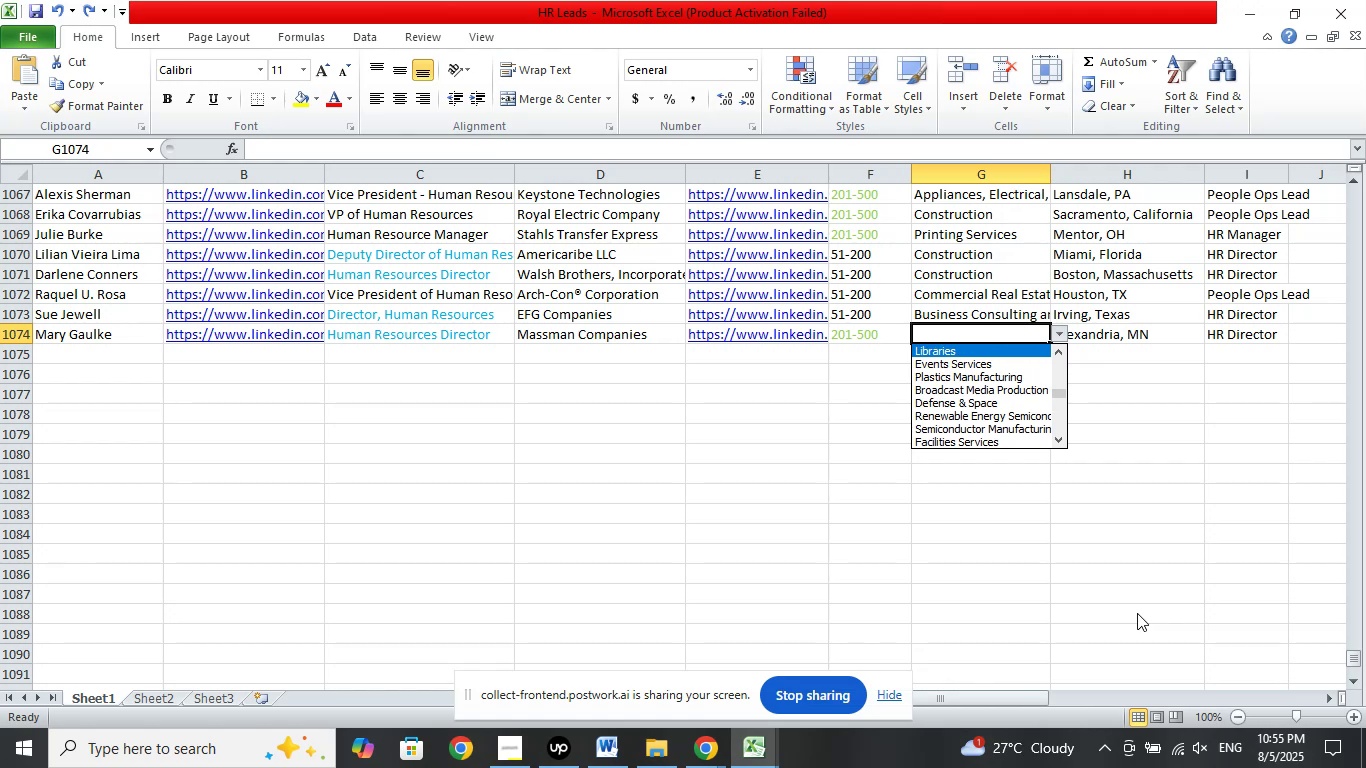 
key(ArrowUp)
 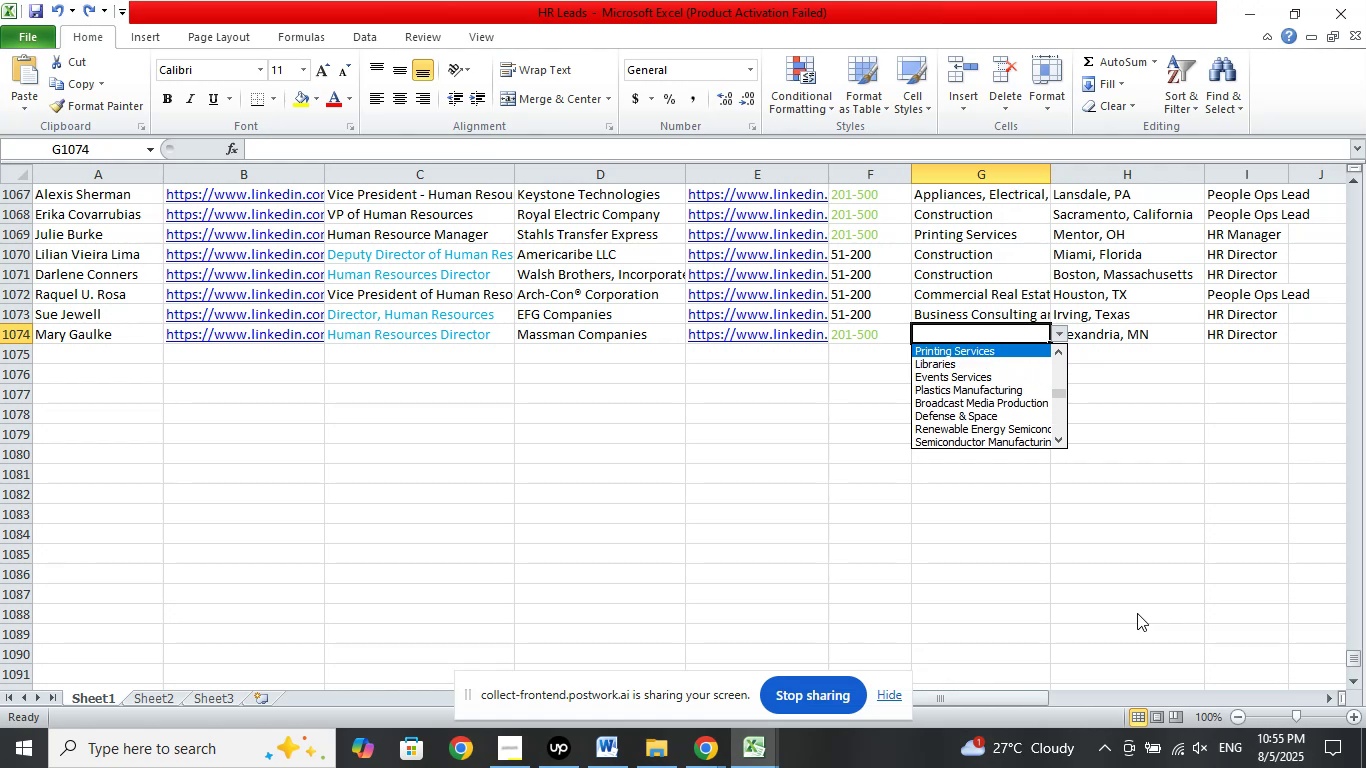 
key(ArrowUp)
 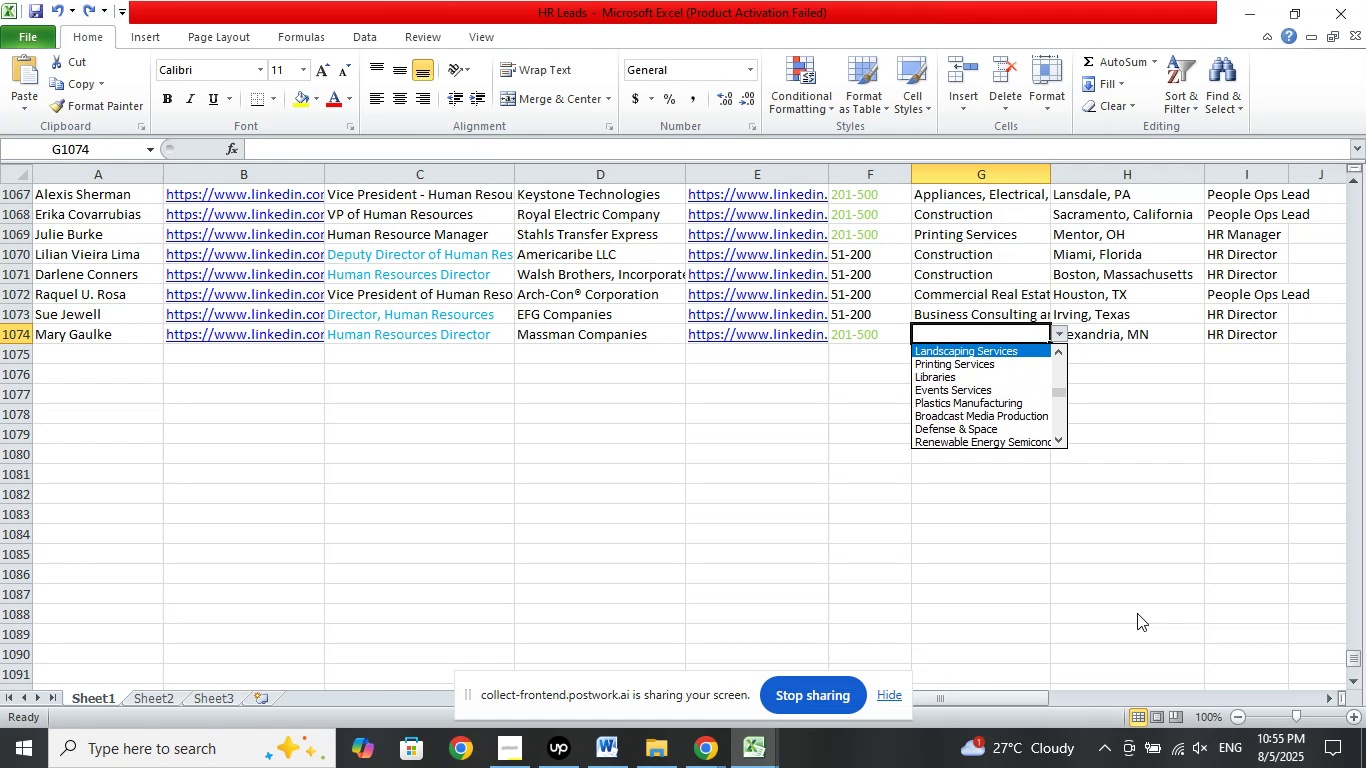 
key(ArrowUp)
 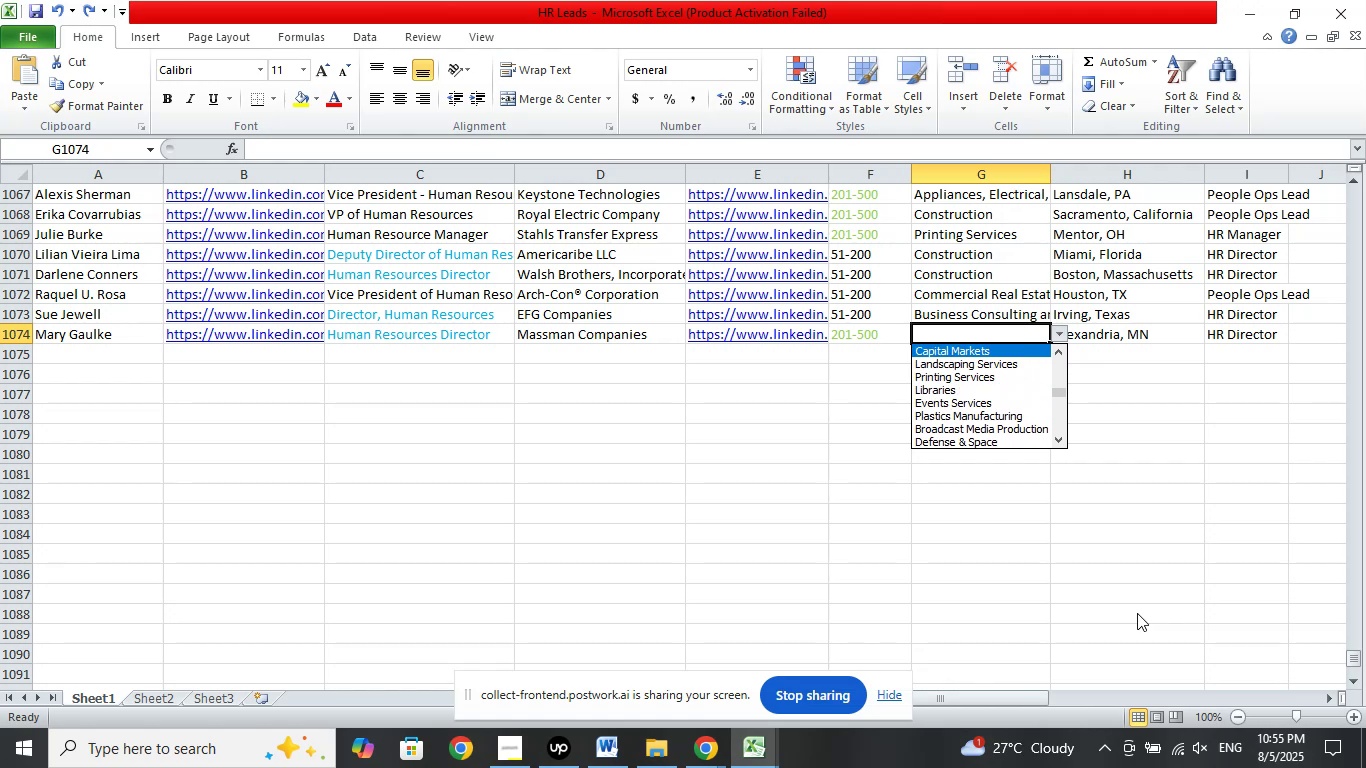 
key(ArrowUp)
 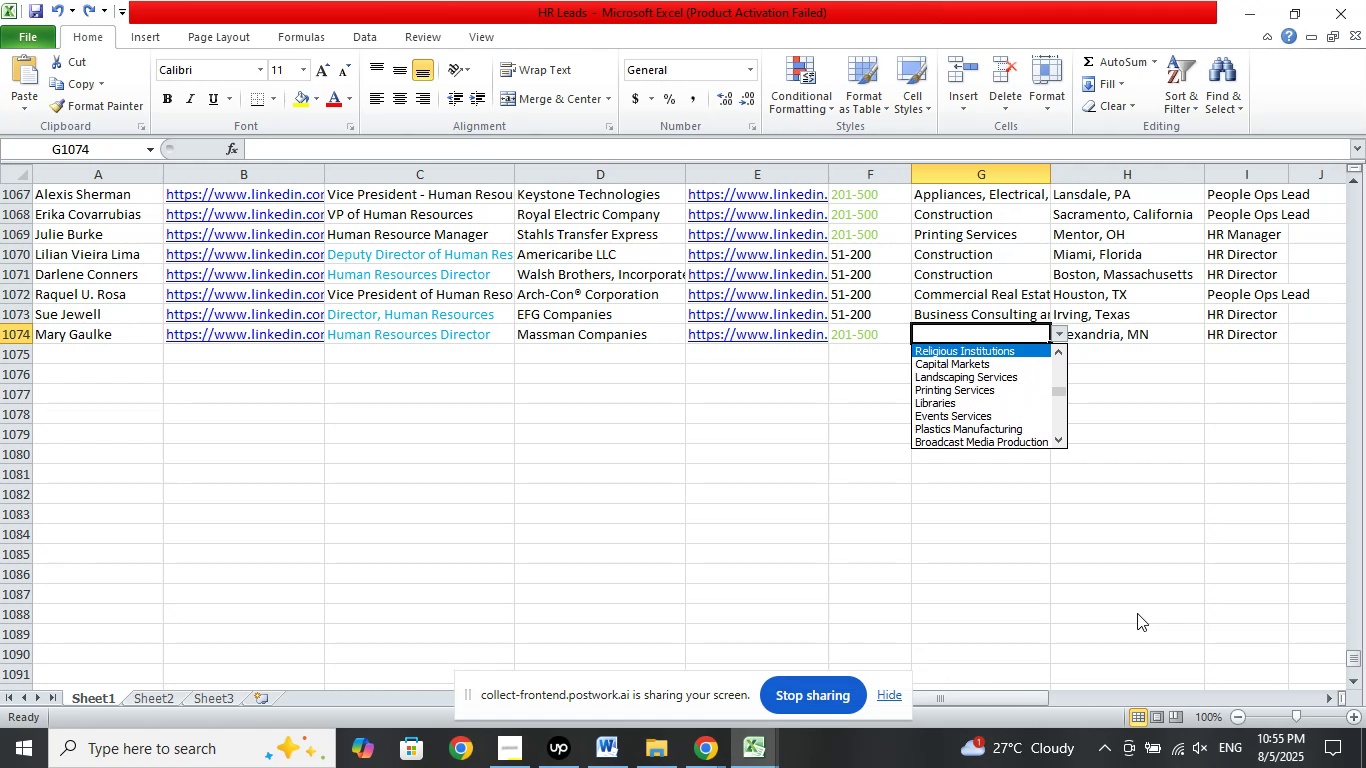 
key(ArrowUp)
 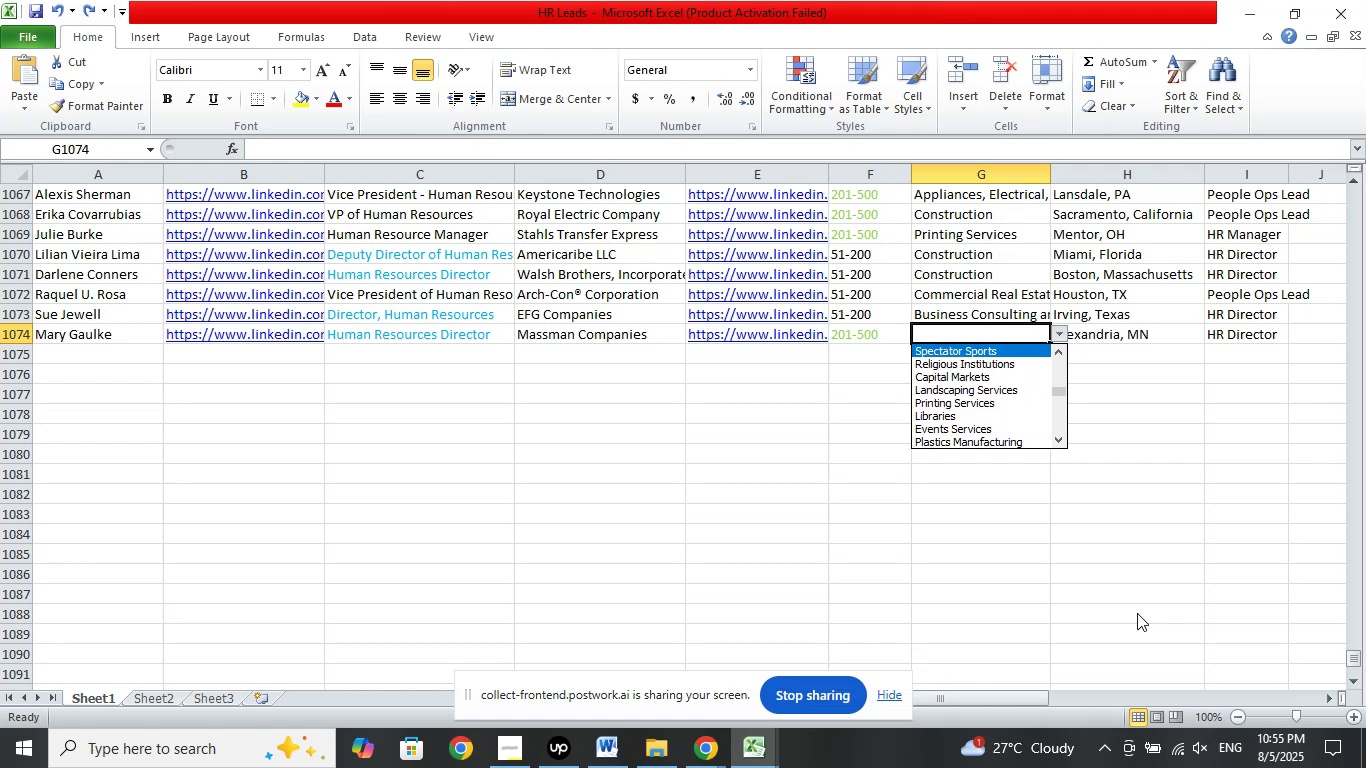 
key(ArrowUp)
 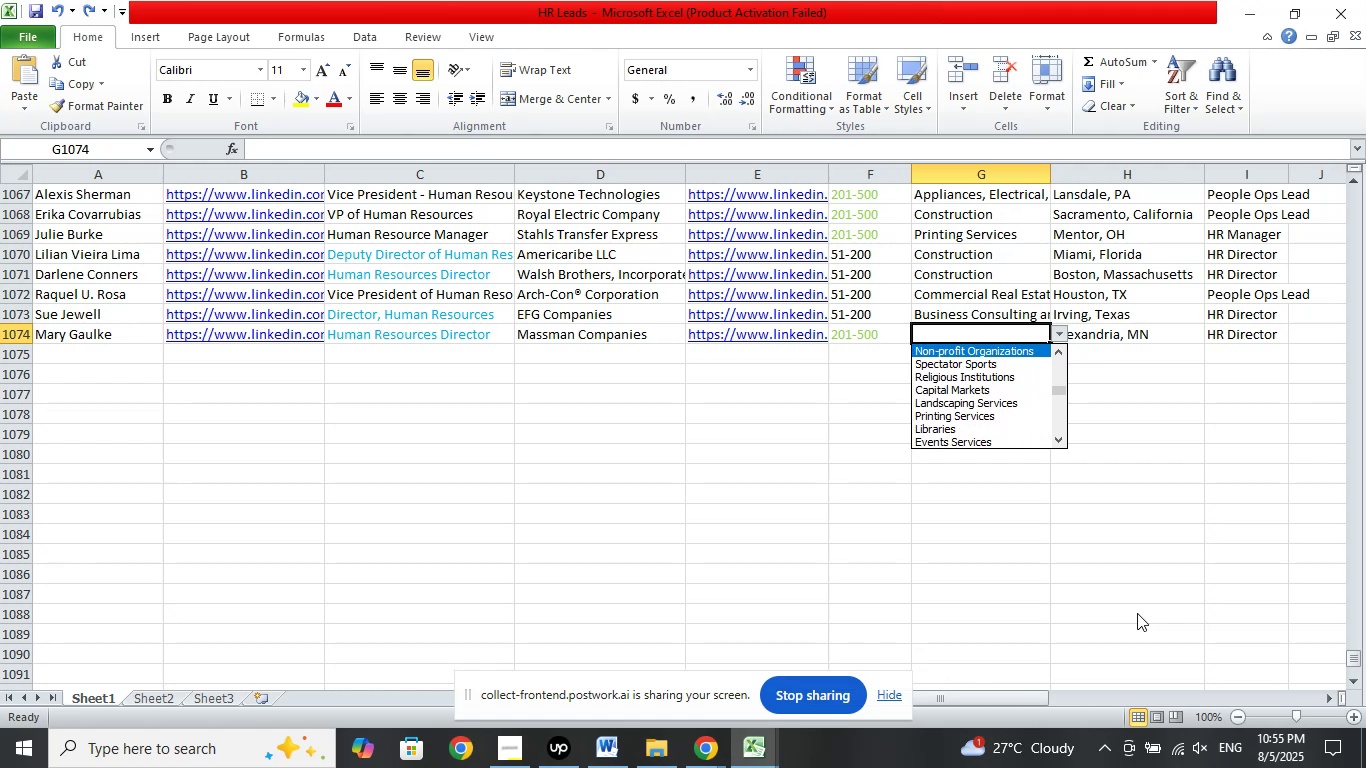 
key(ArrowUp)
 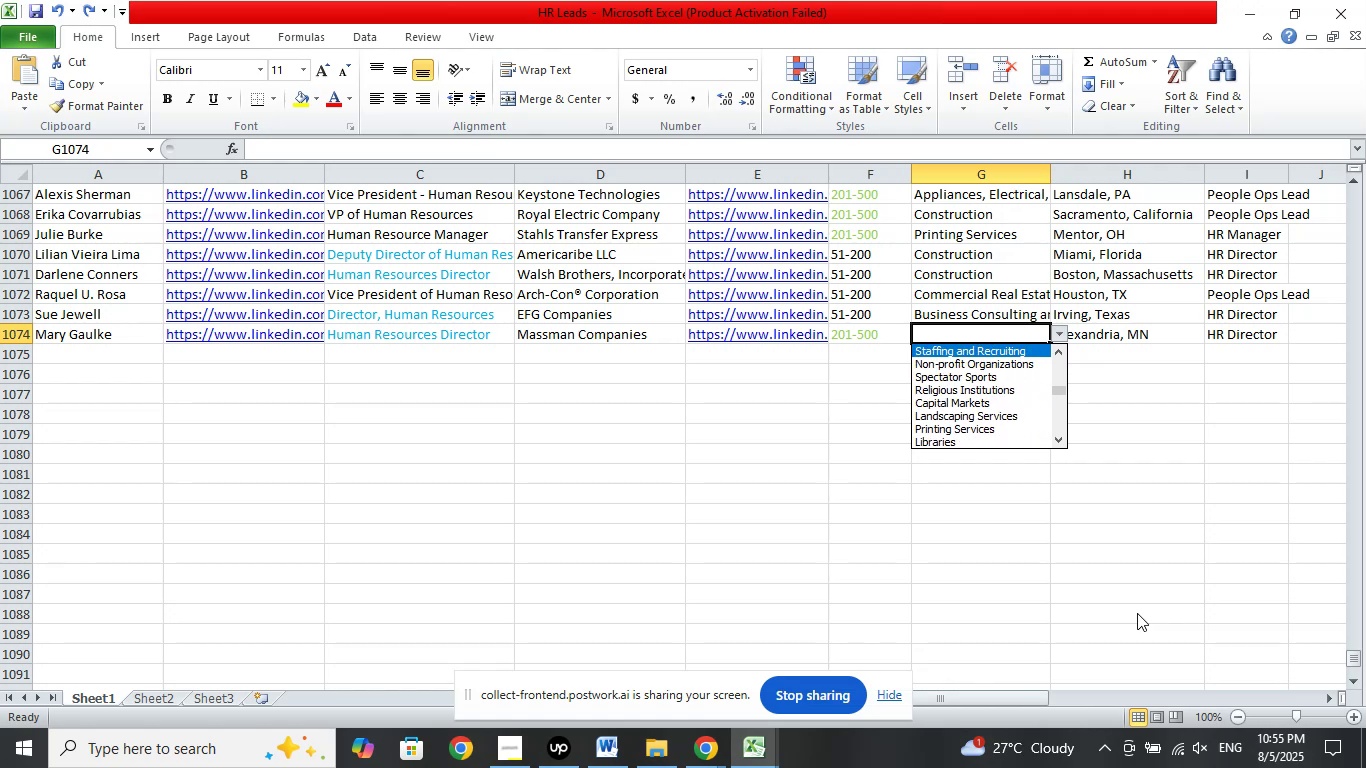 
key(ArrowUp)
 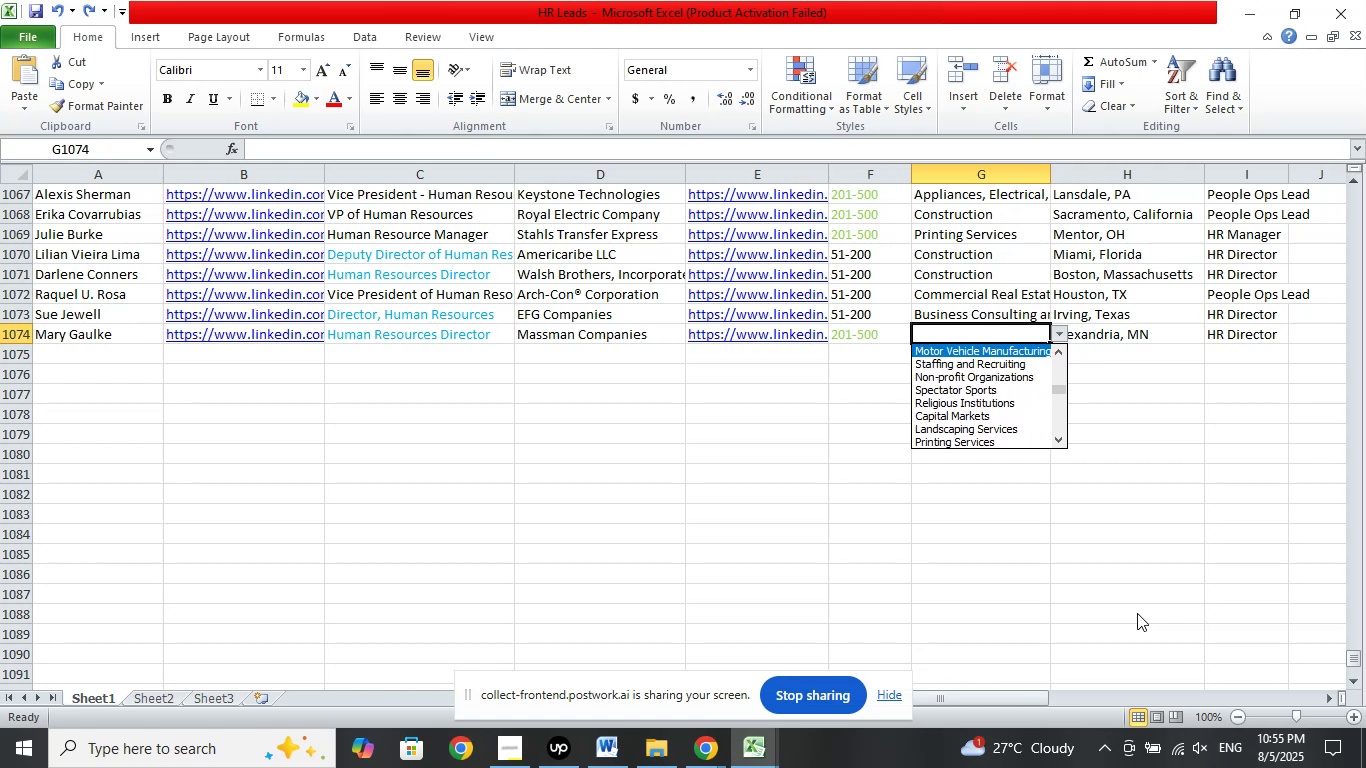 
key(ArrowUp)
 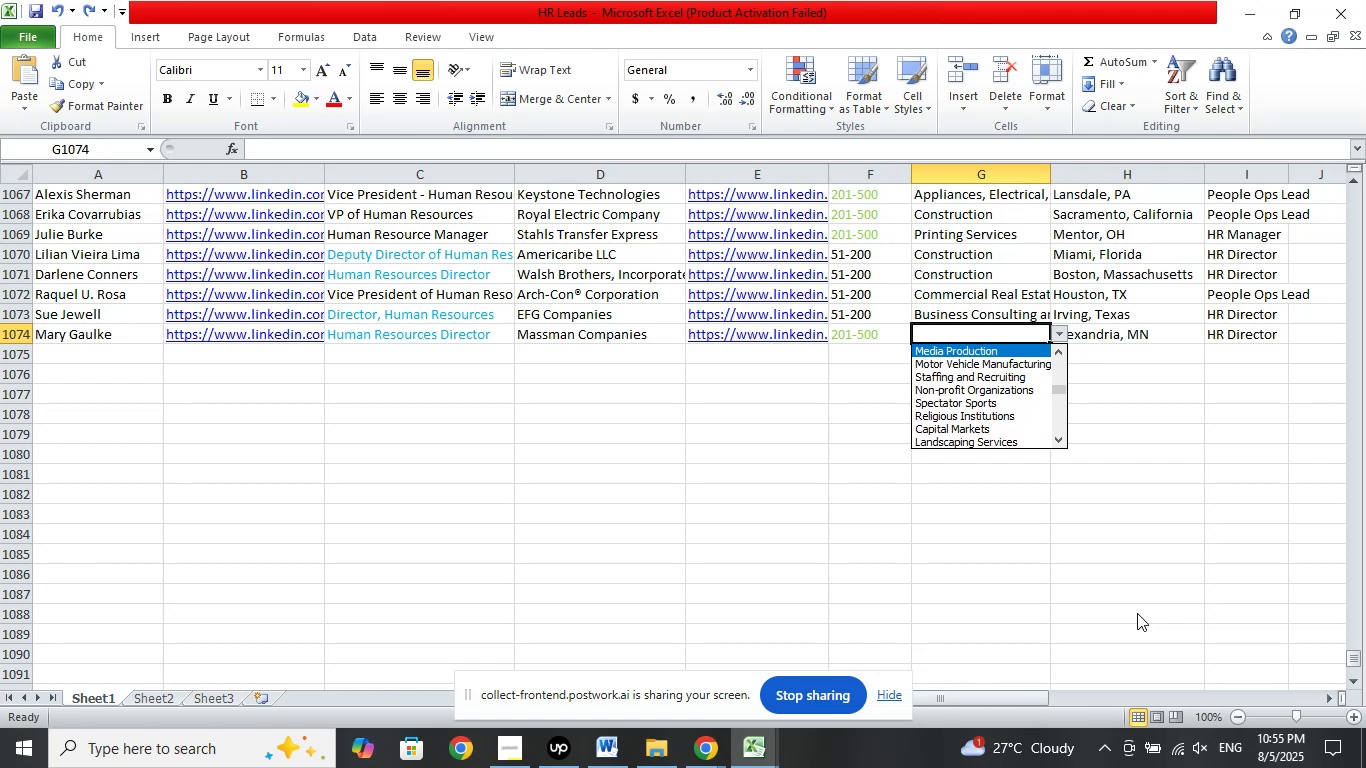 
key(ArrowUp)
 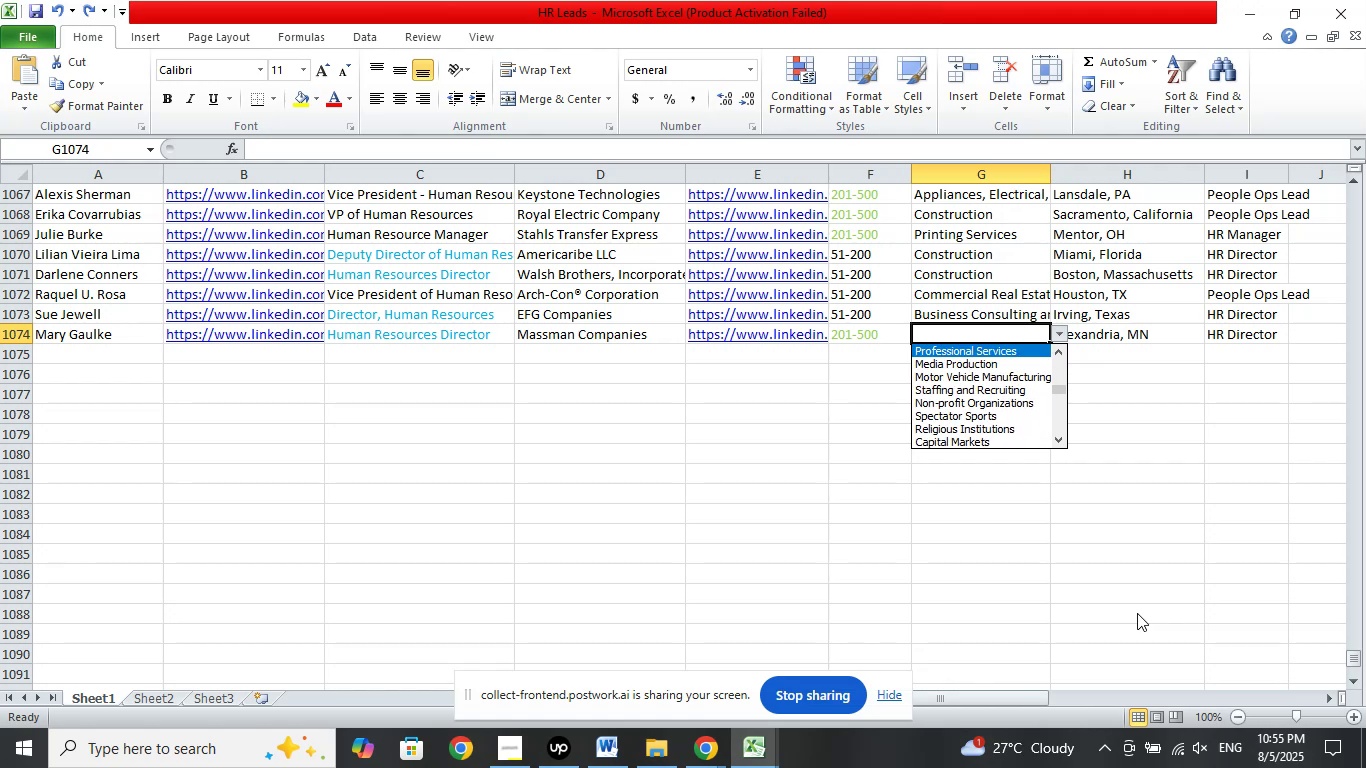 
key(ArrowUp)
 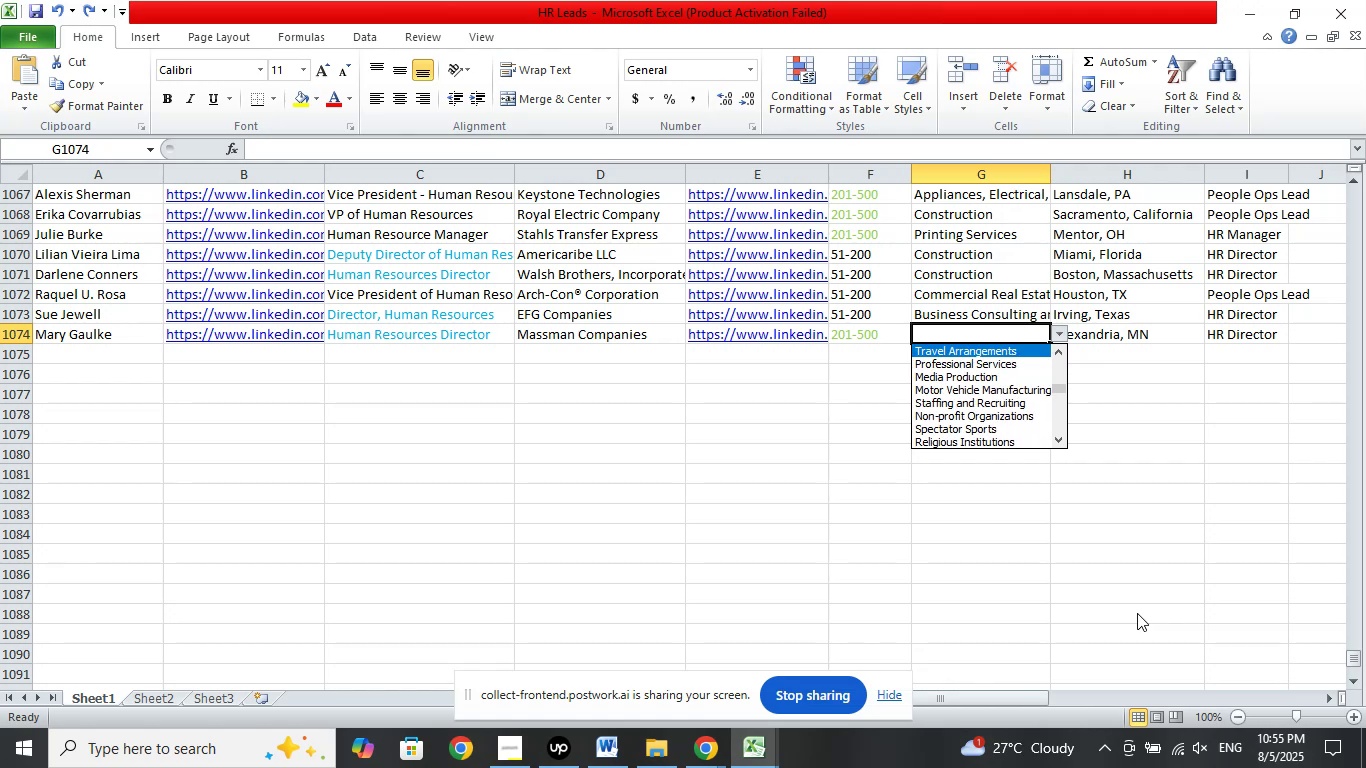 
key(ArrowUp)
 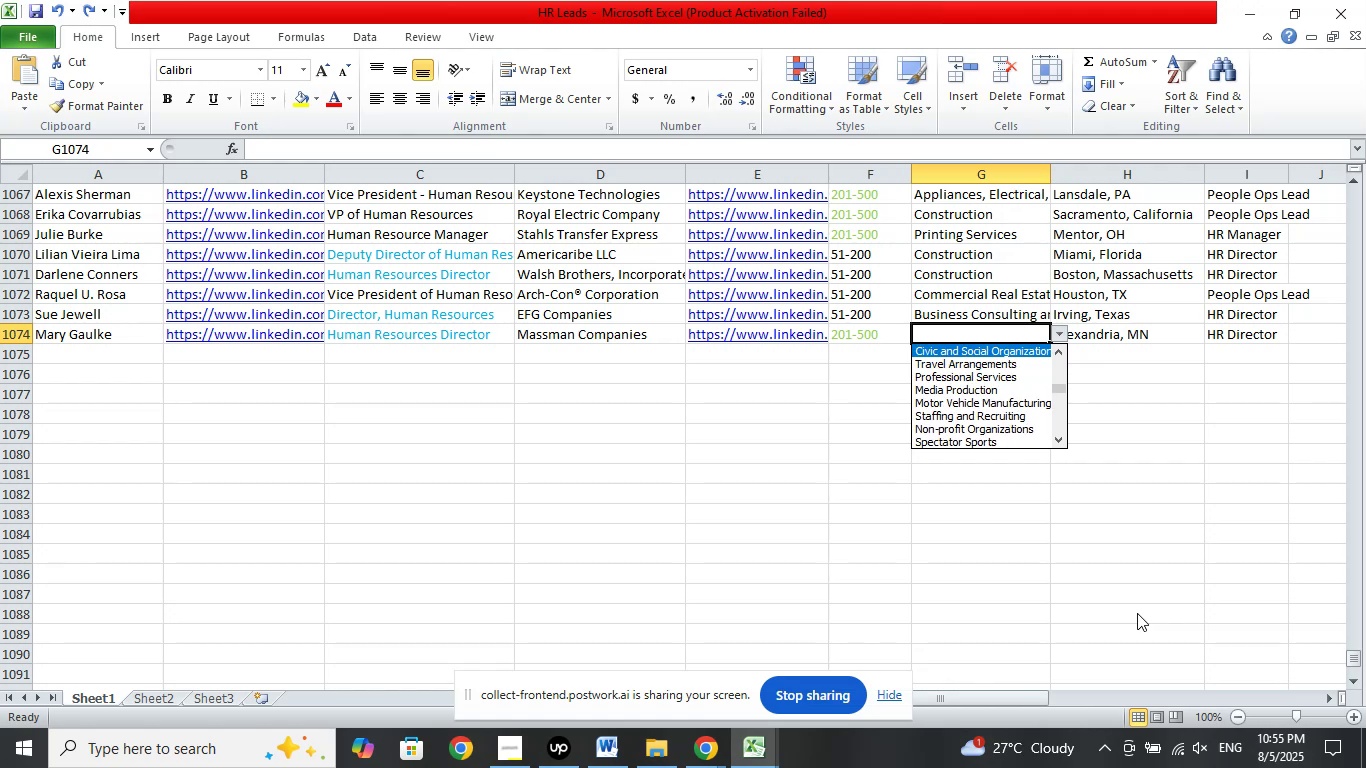 
key(ArrowUp)
 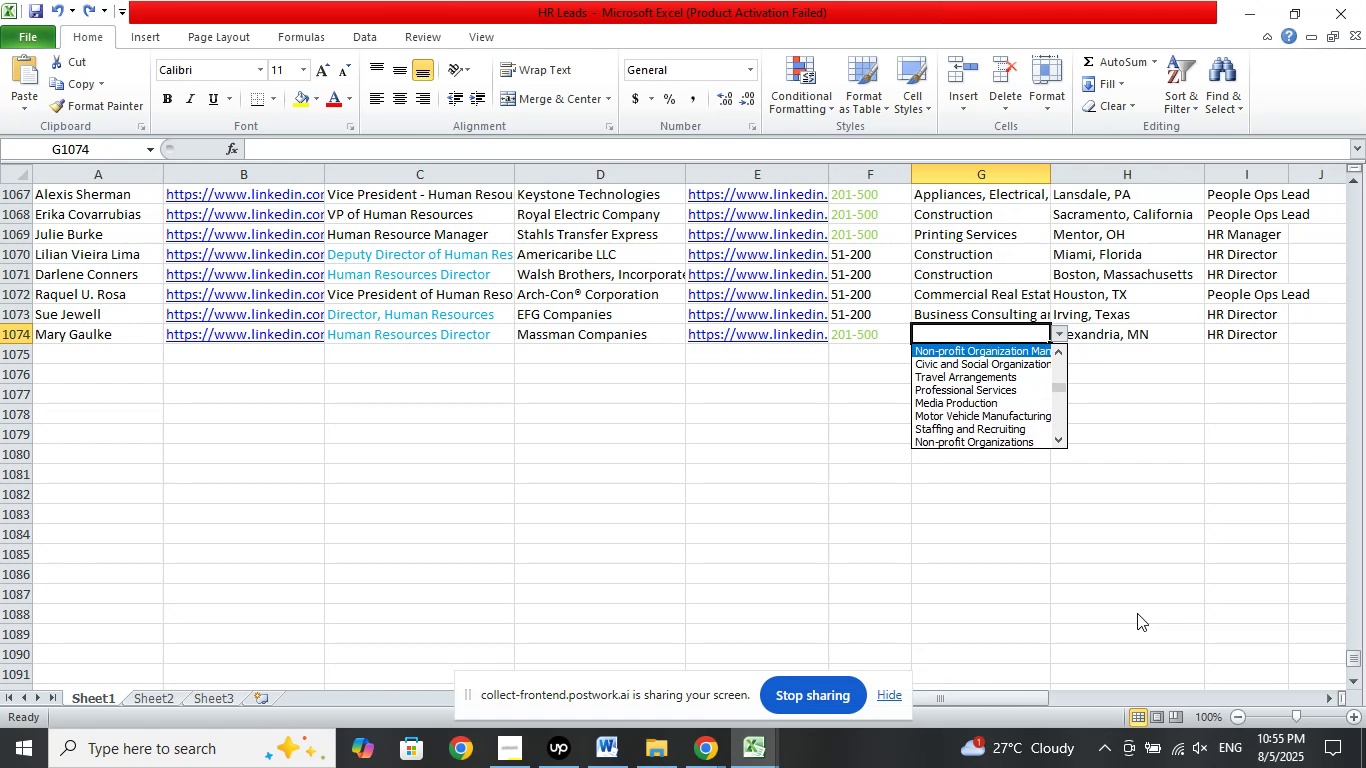 
key(ArrowUp)
 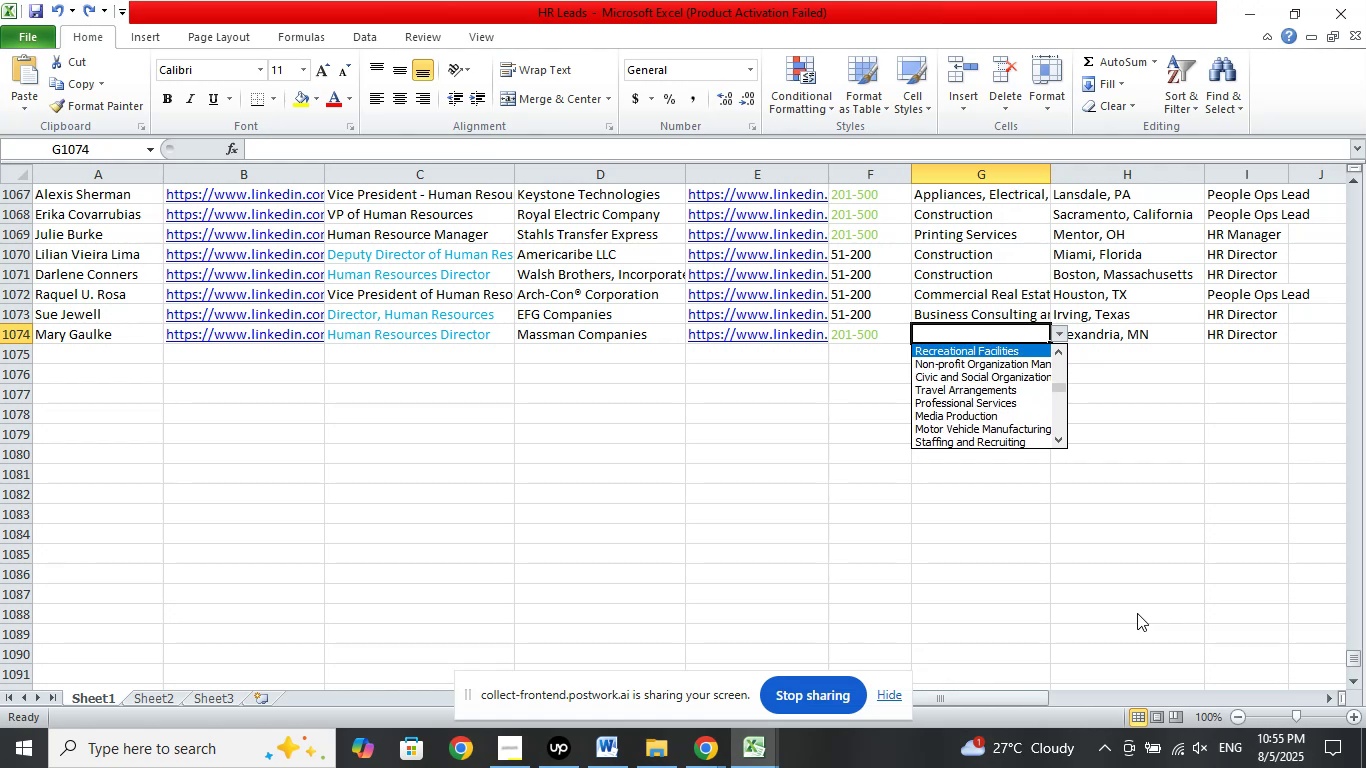 
key(ArrowUp)
 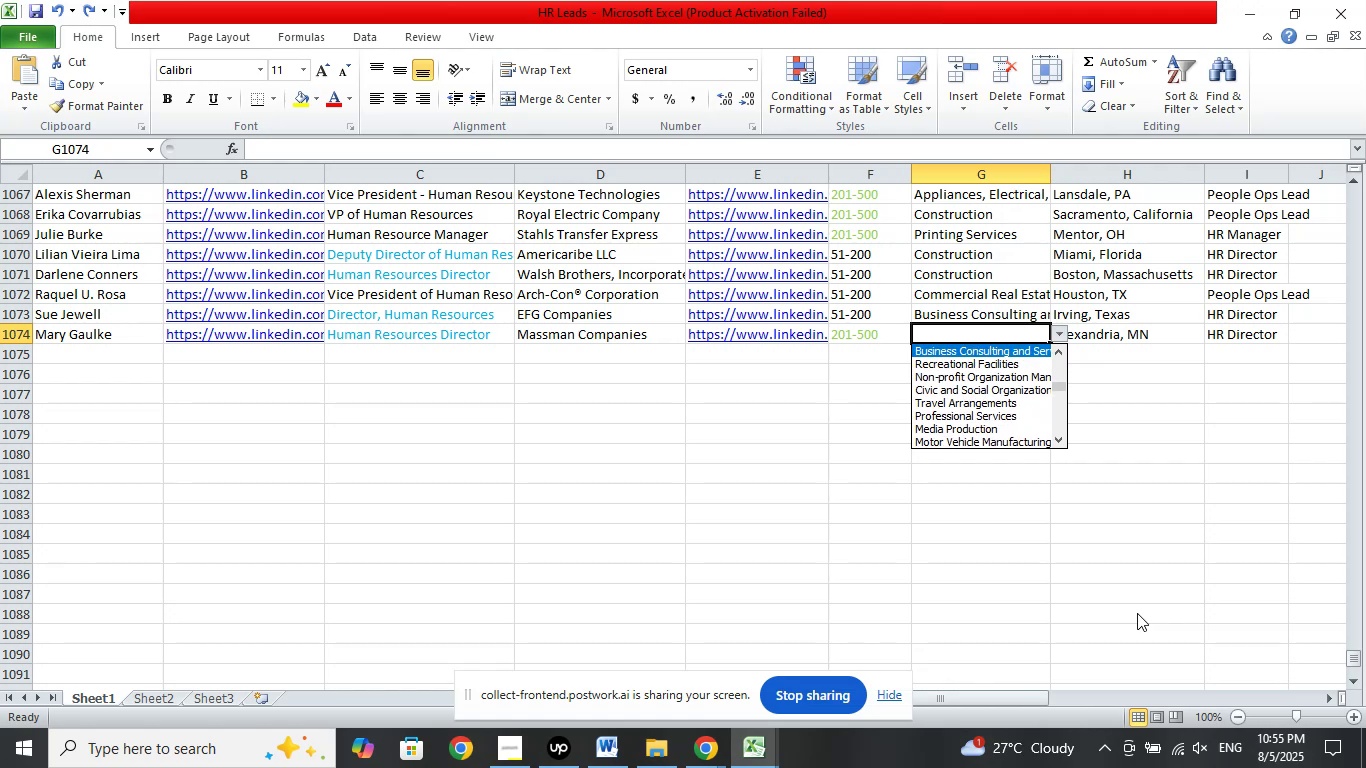 
key(ArrowUp)
 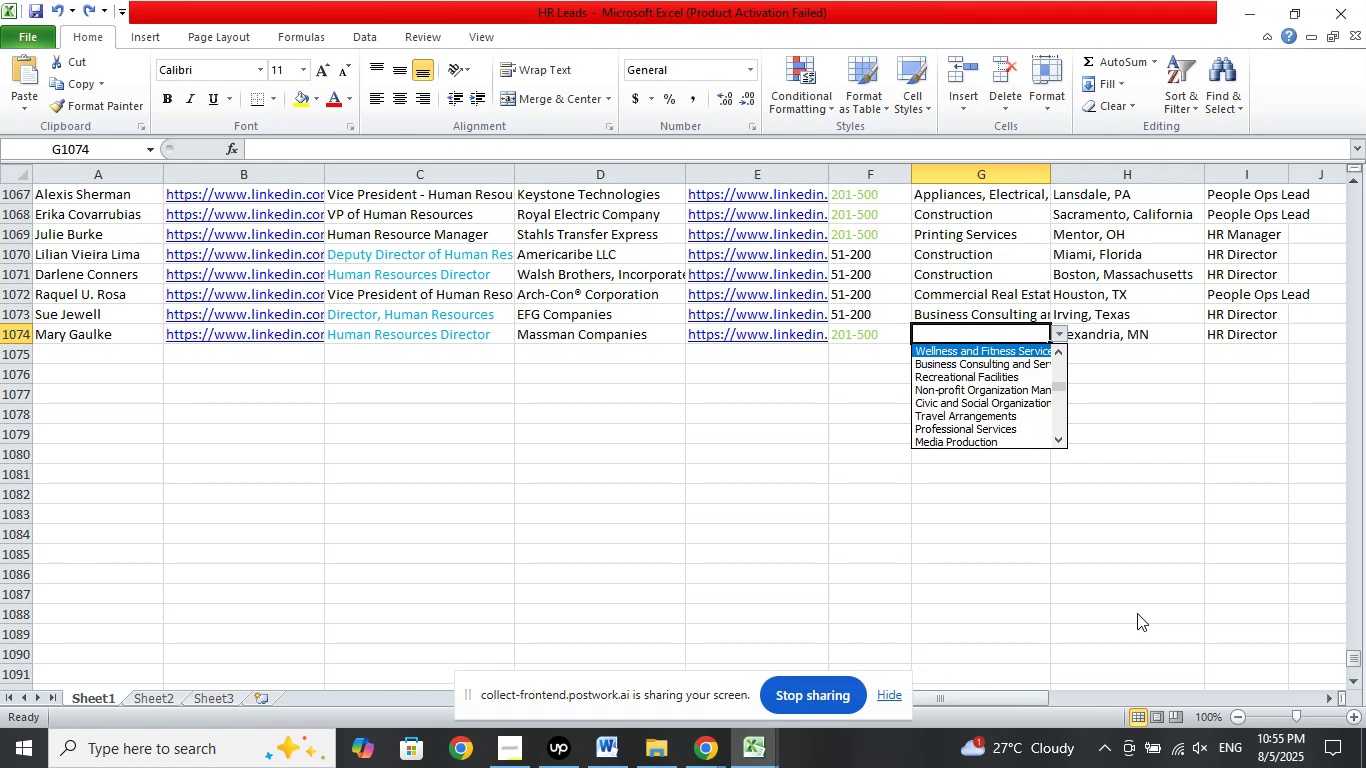 
key(ArrowUp)
 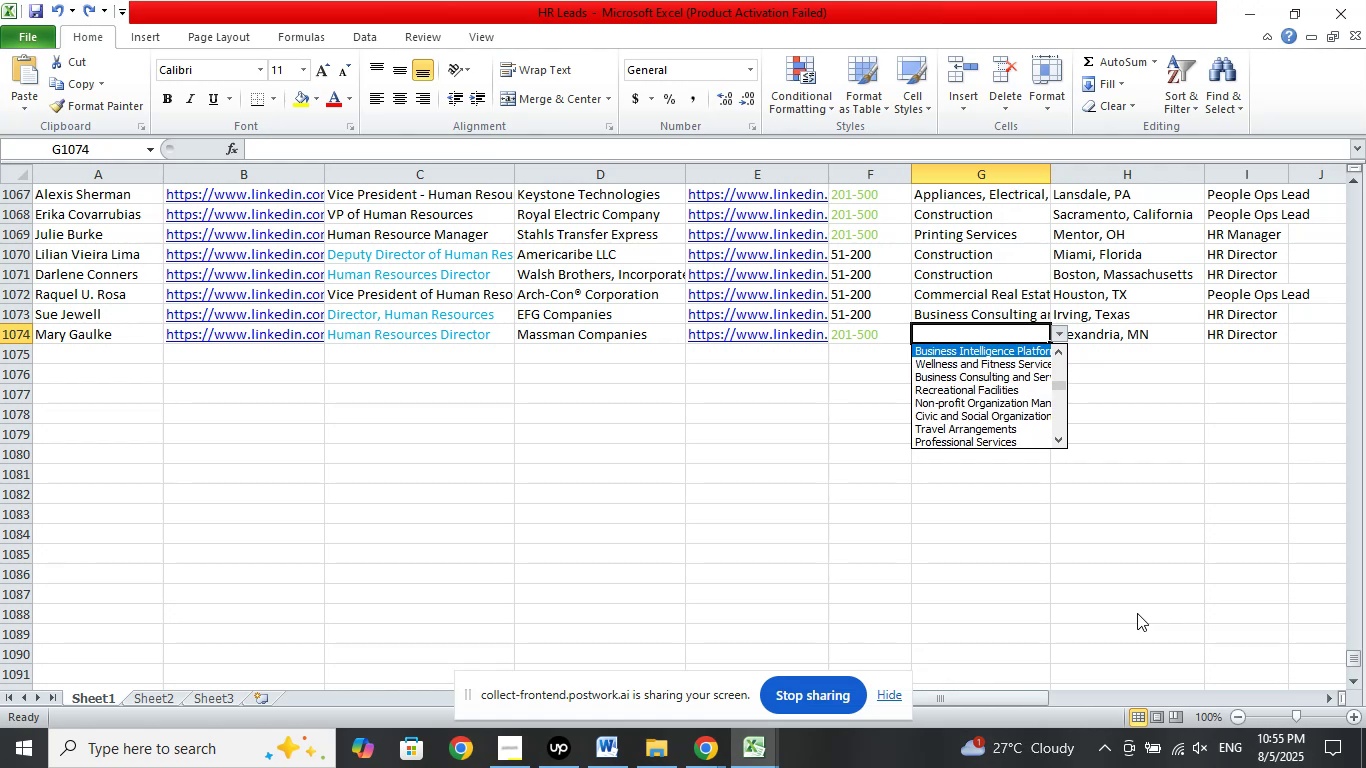 
key(ArrowUp)
 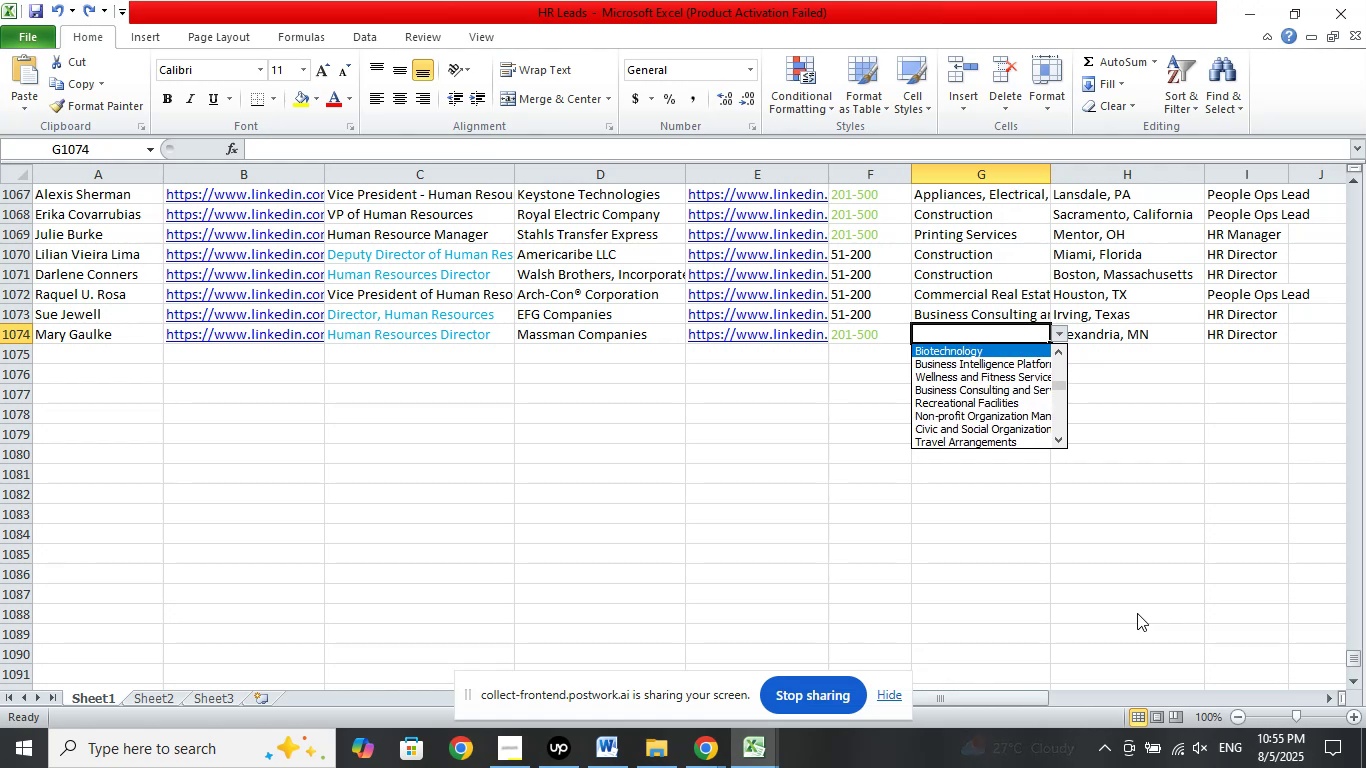 
key(ArrowUp)
 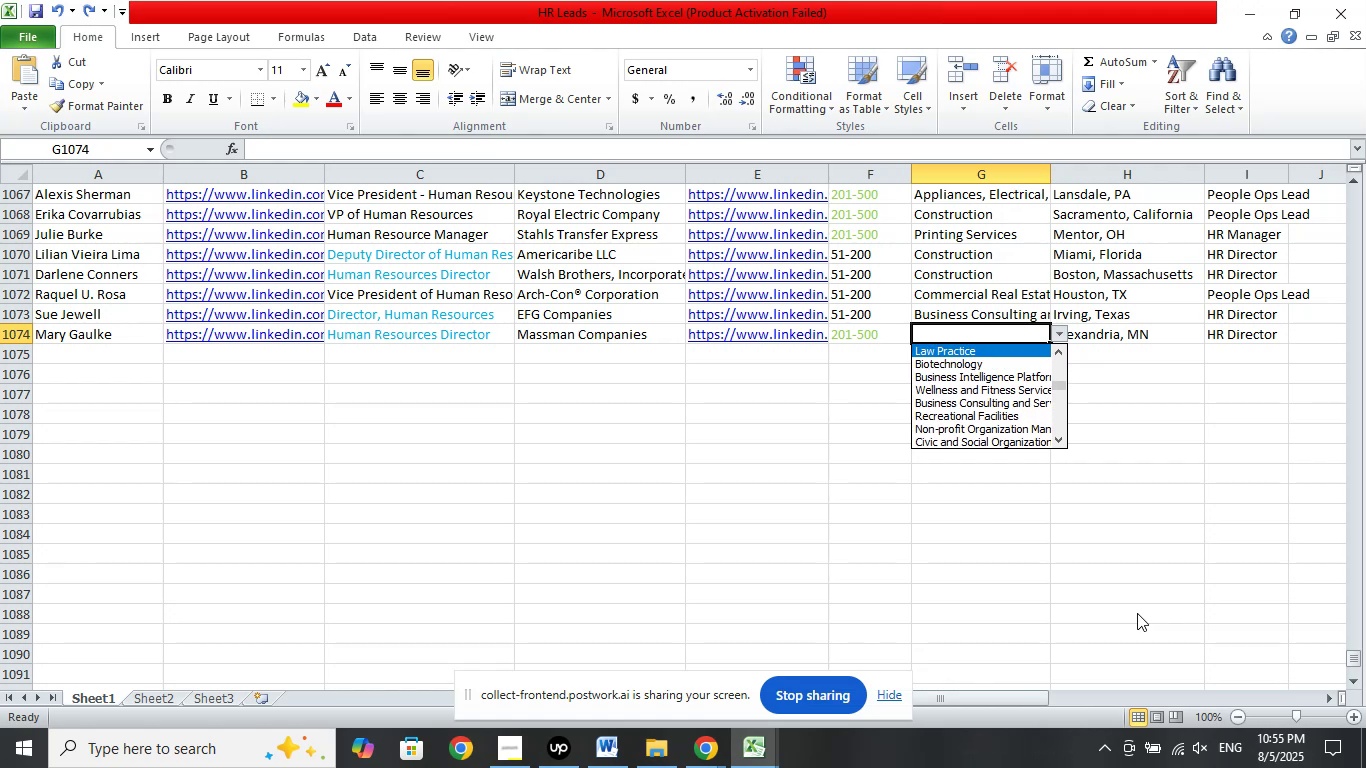 
key(ArrowUp)
 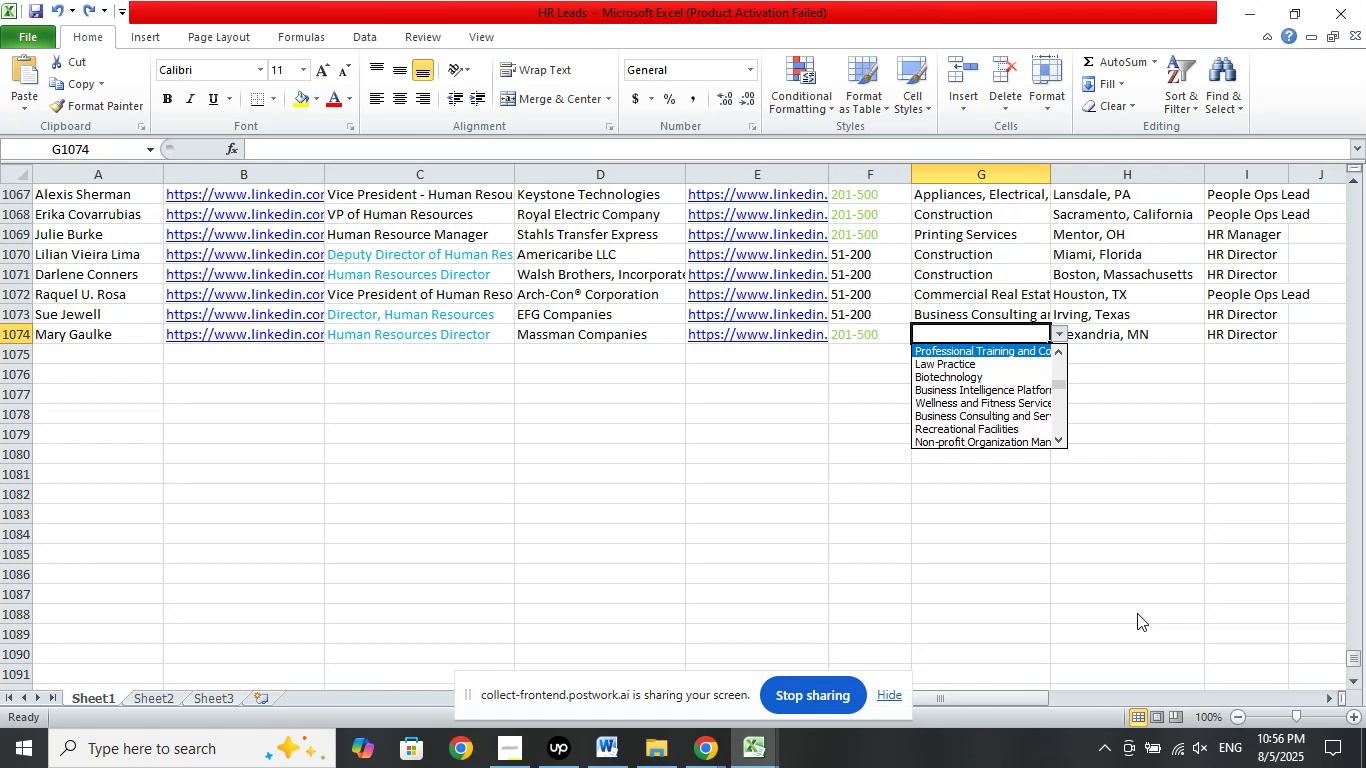 
key(ArrowUp)
 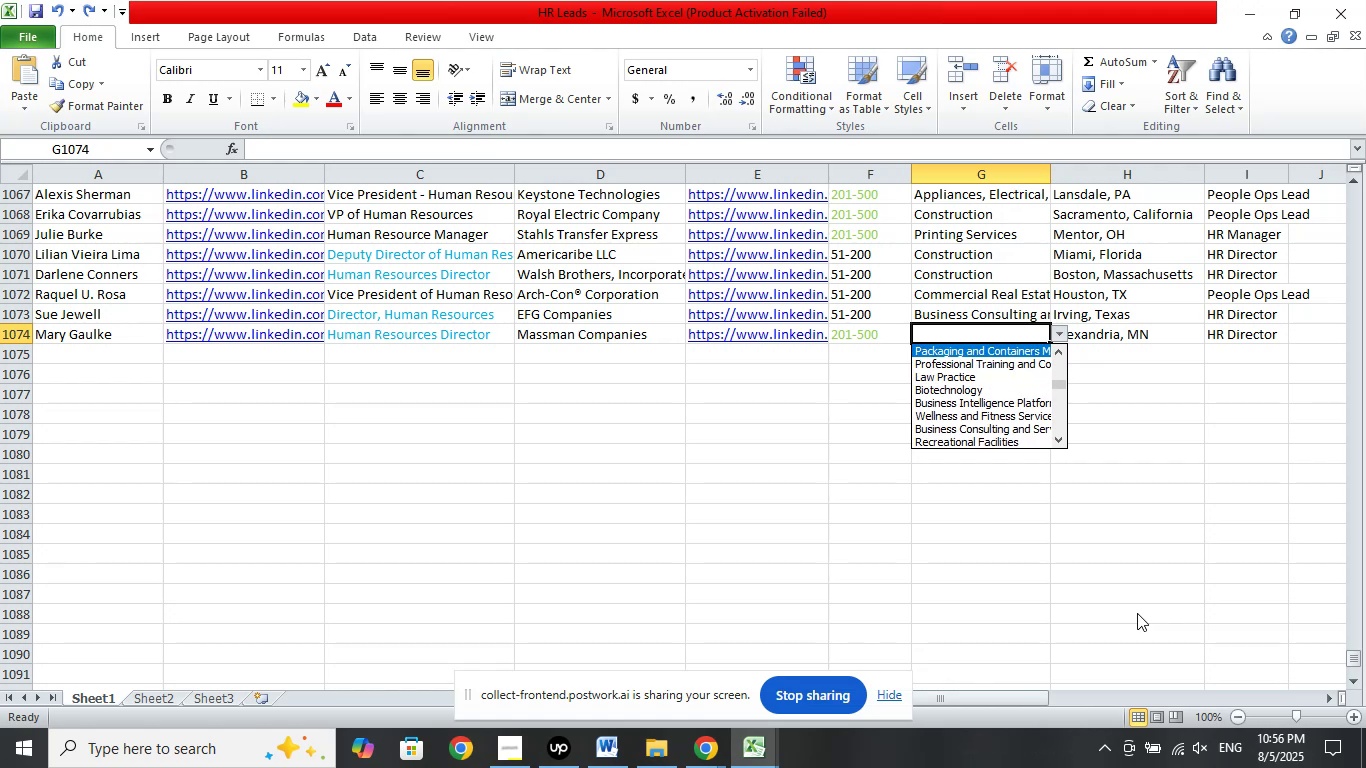 
key(ArrowUp)
 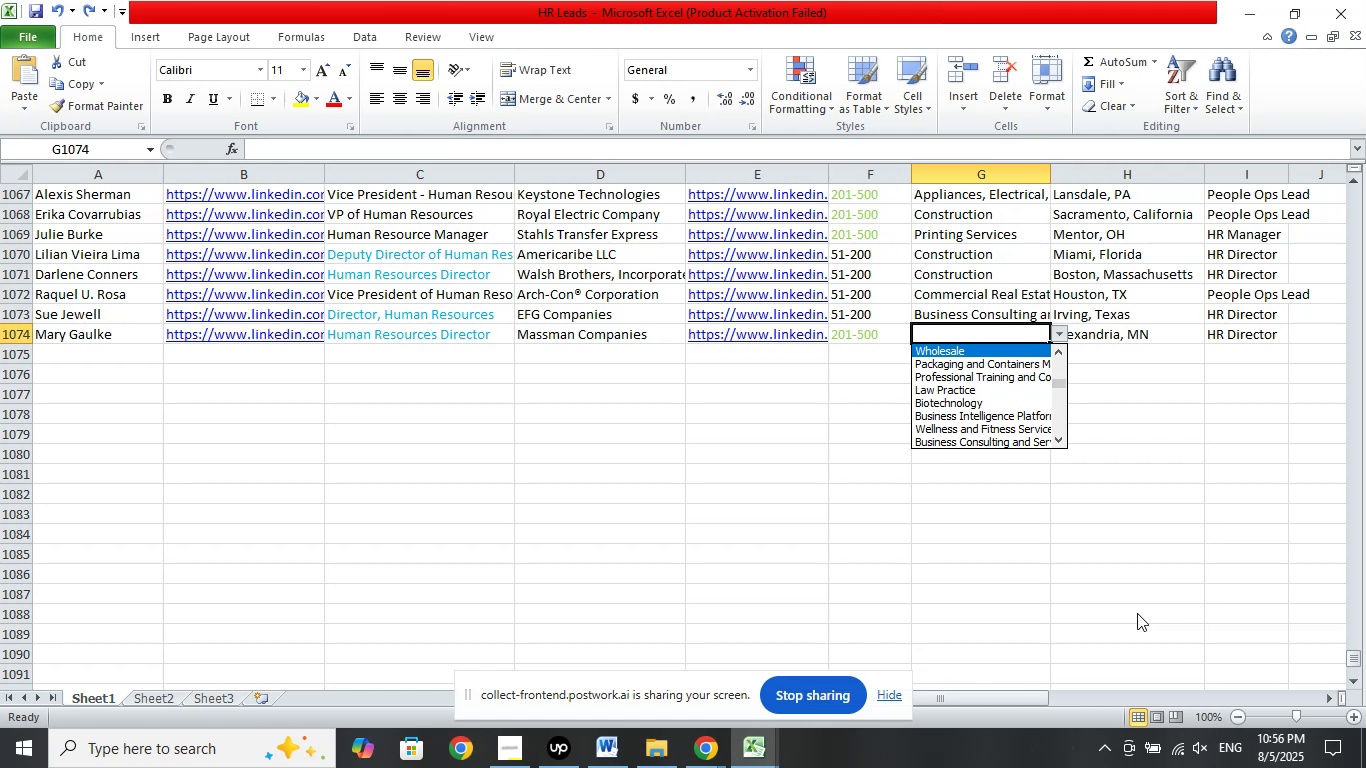 
key(ArrowDown)
 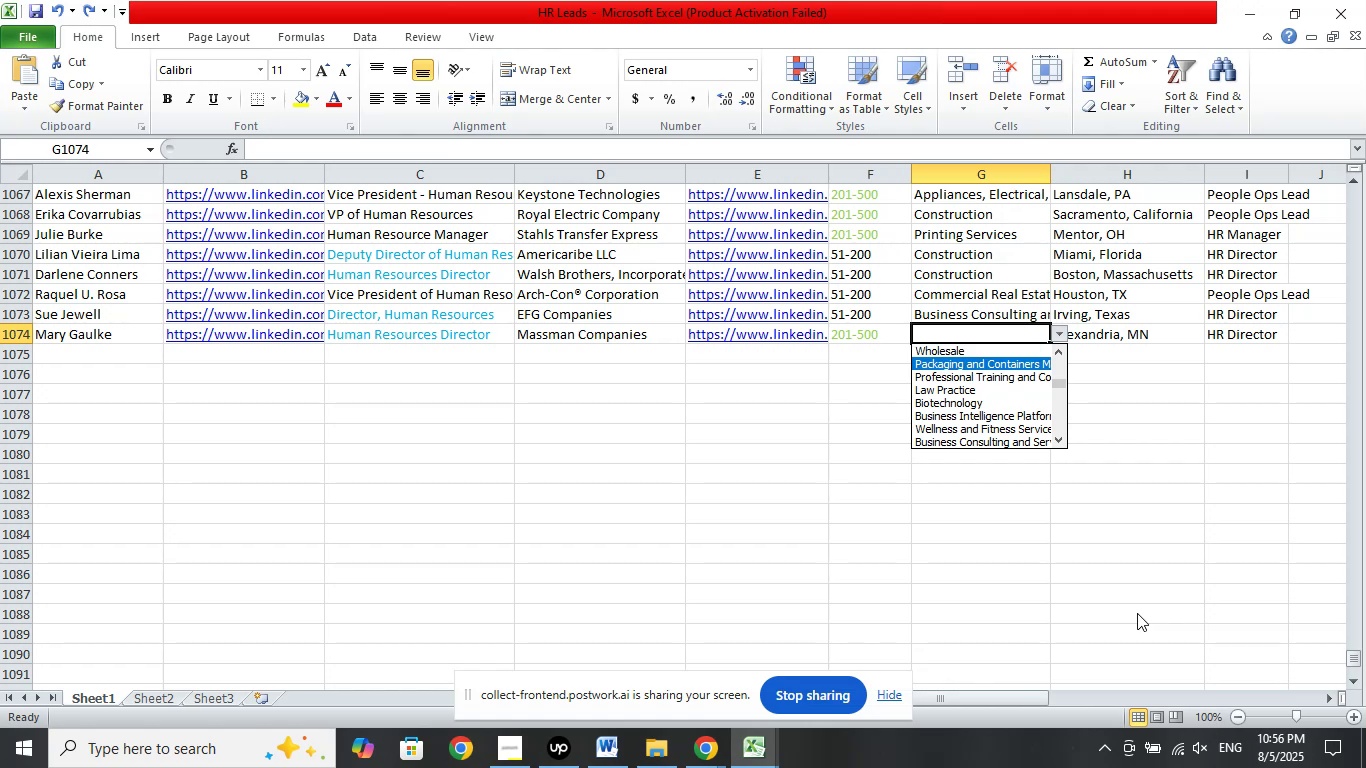 
key(Enter)
 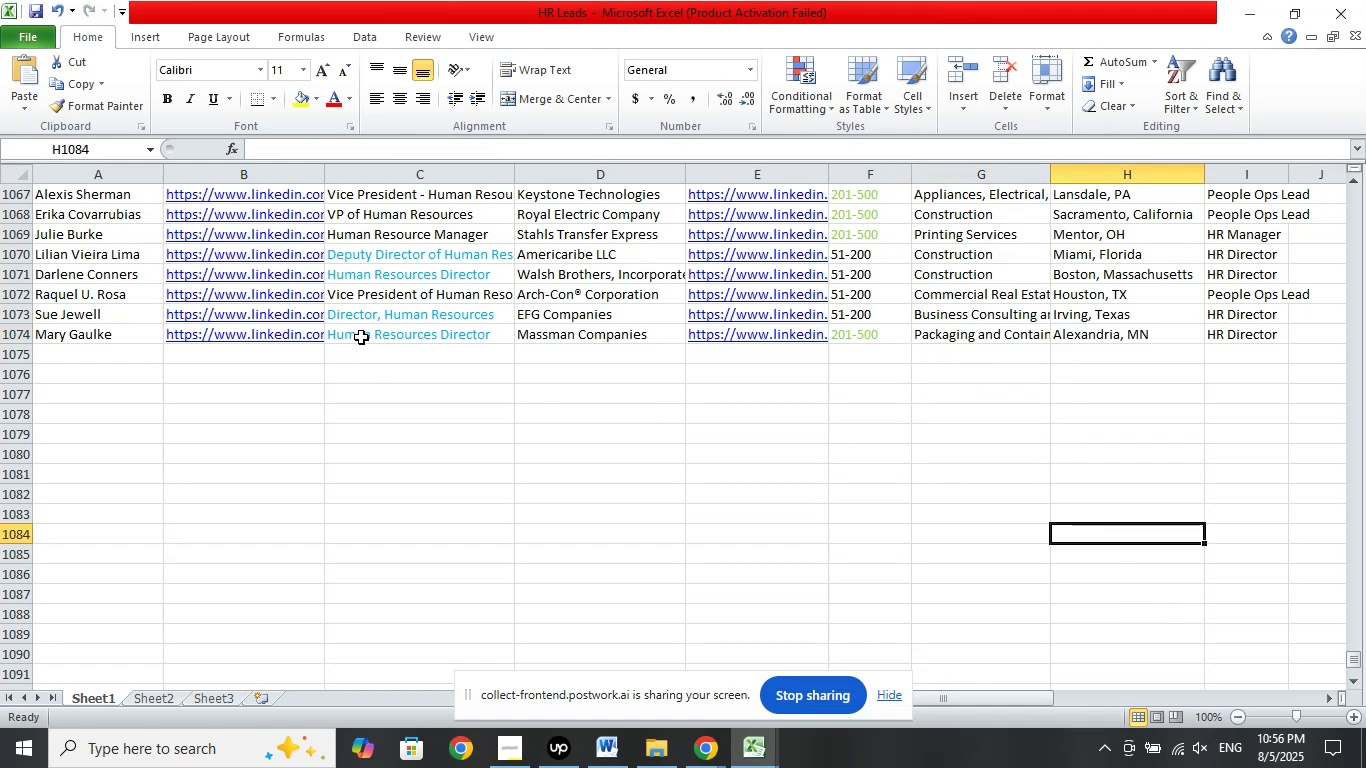 
key(ArrowLeft)
 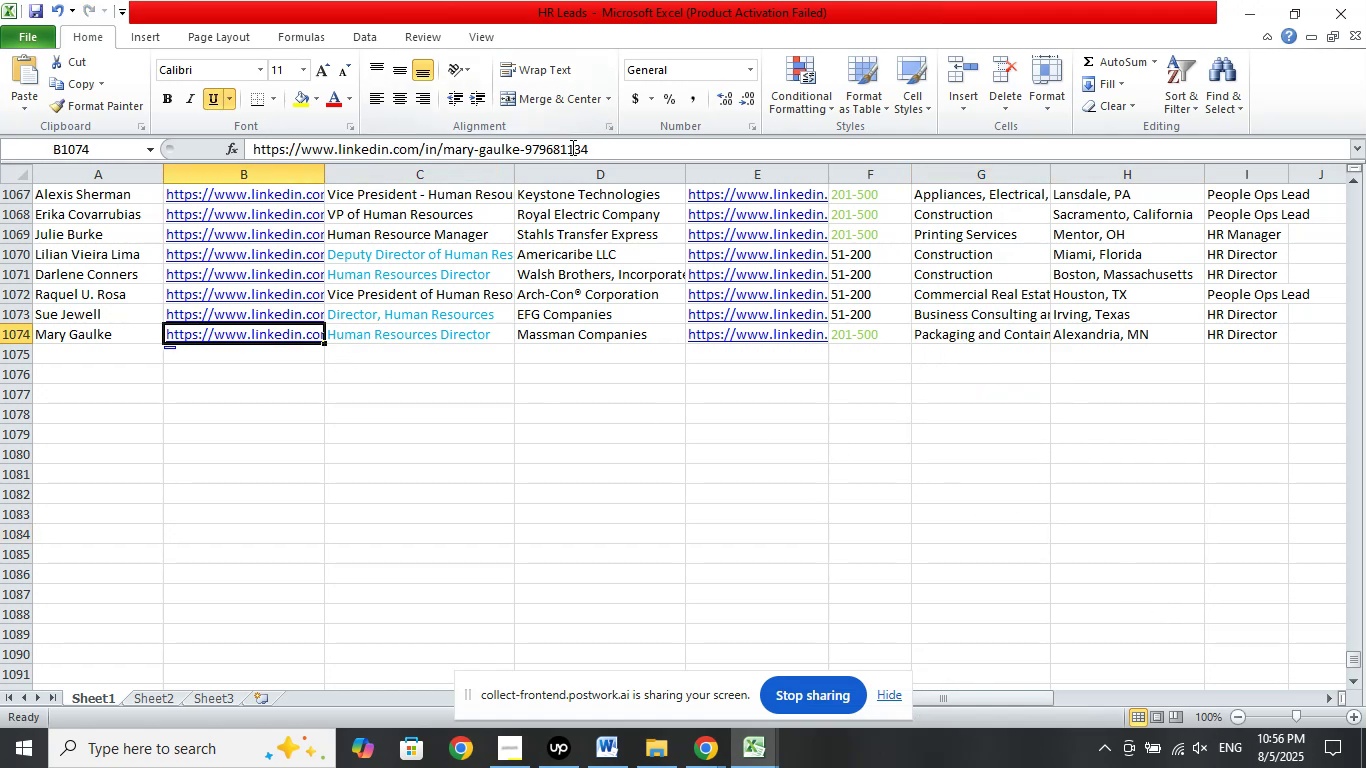 
left_click([608, 149])
 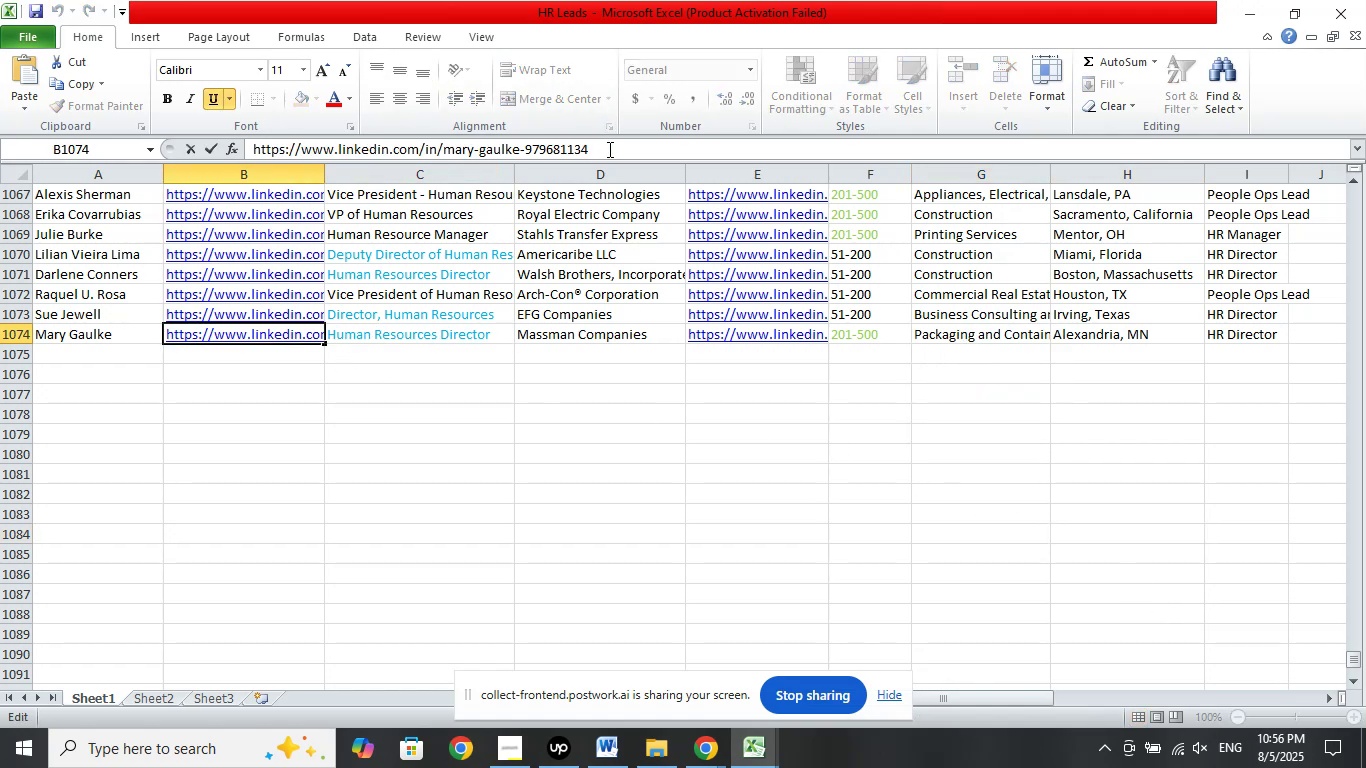 
key(Slash)
 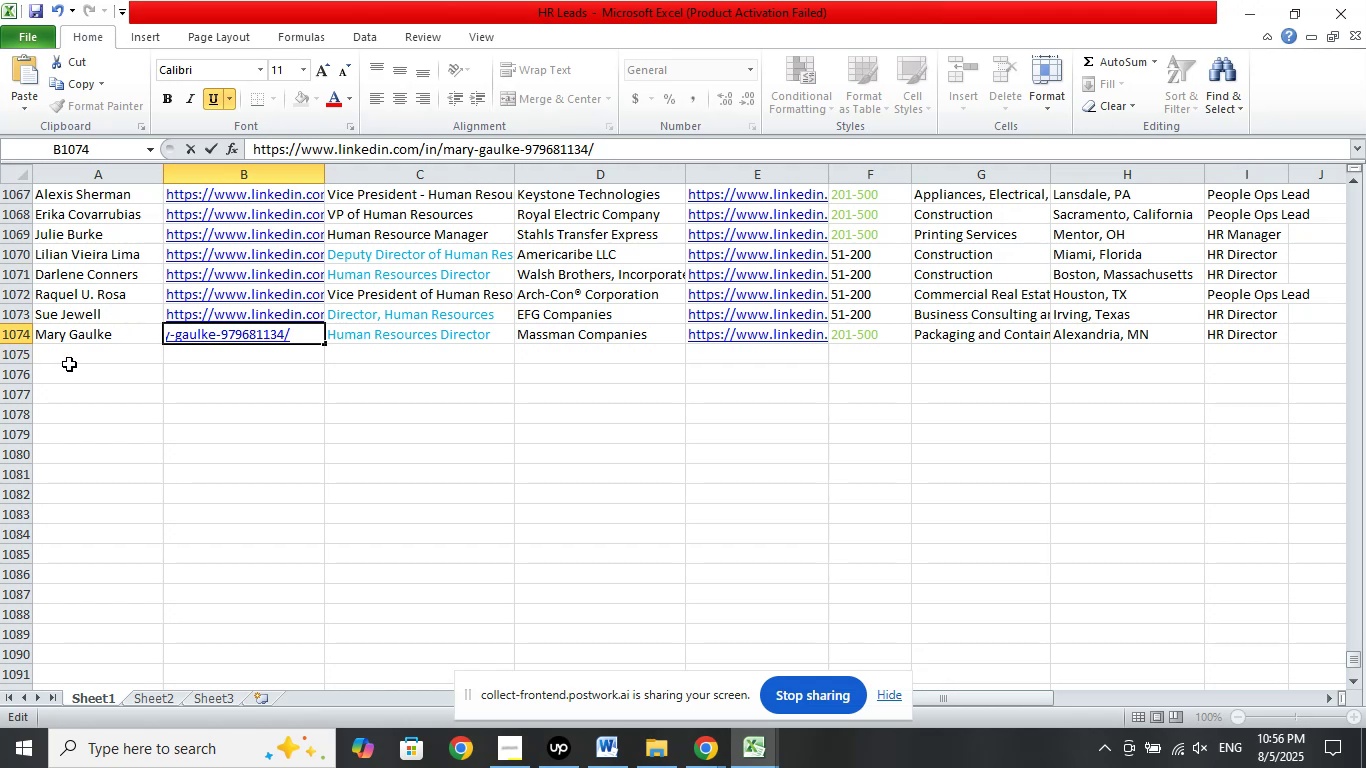 
left_click([75, 356])
 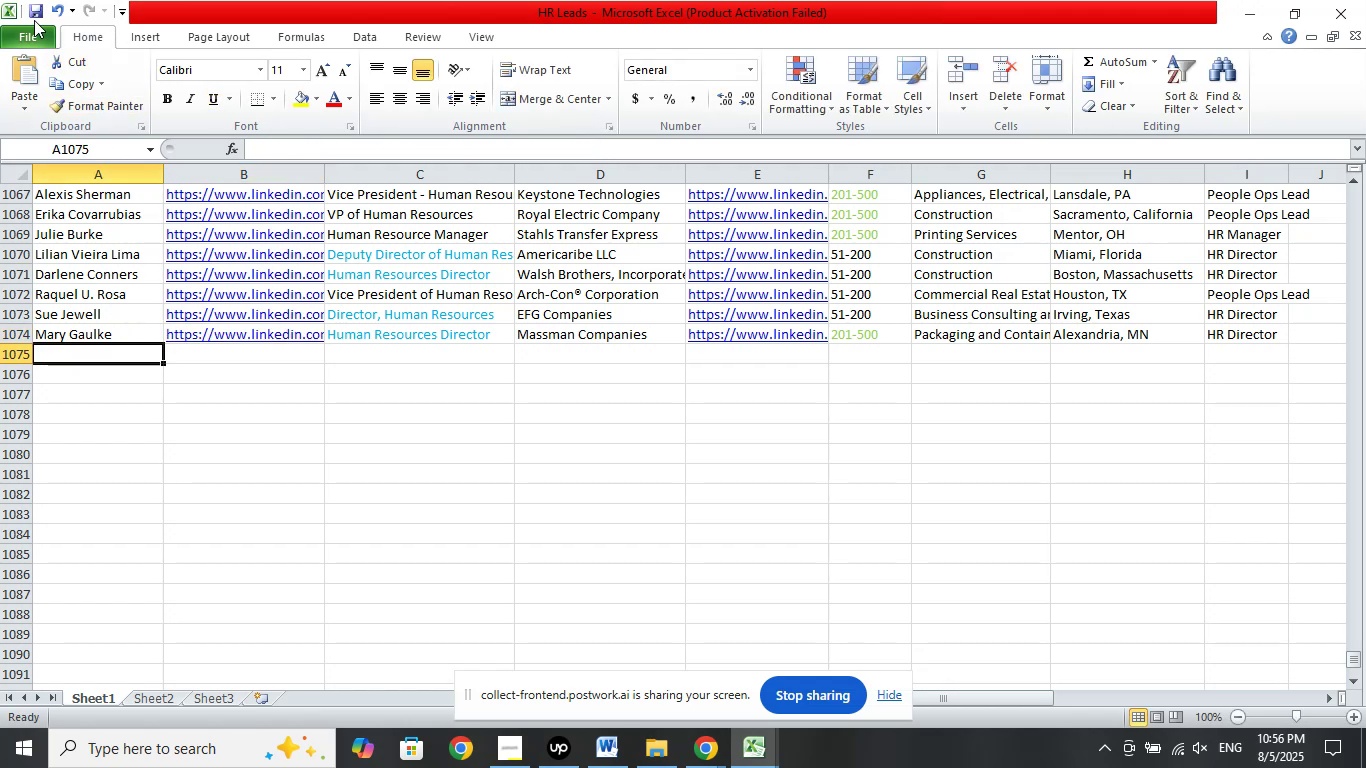 
left_click([32, 10])
 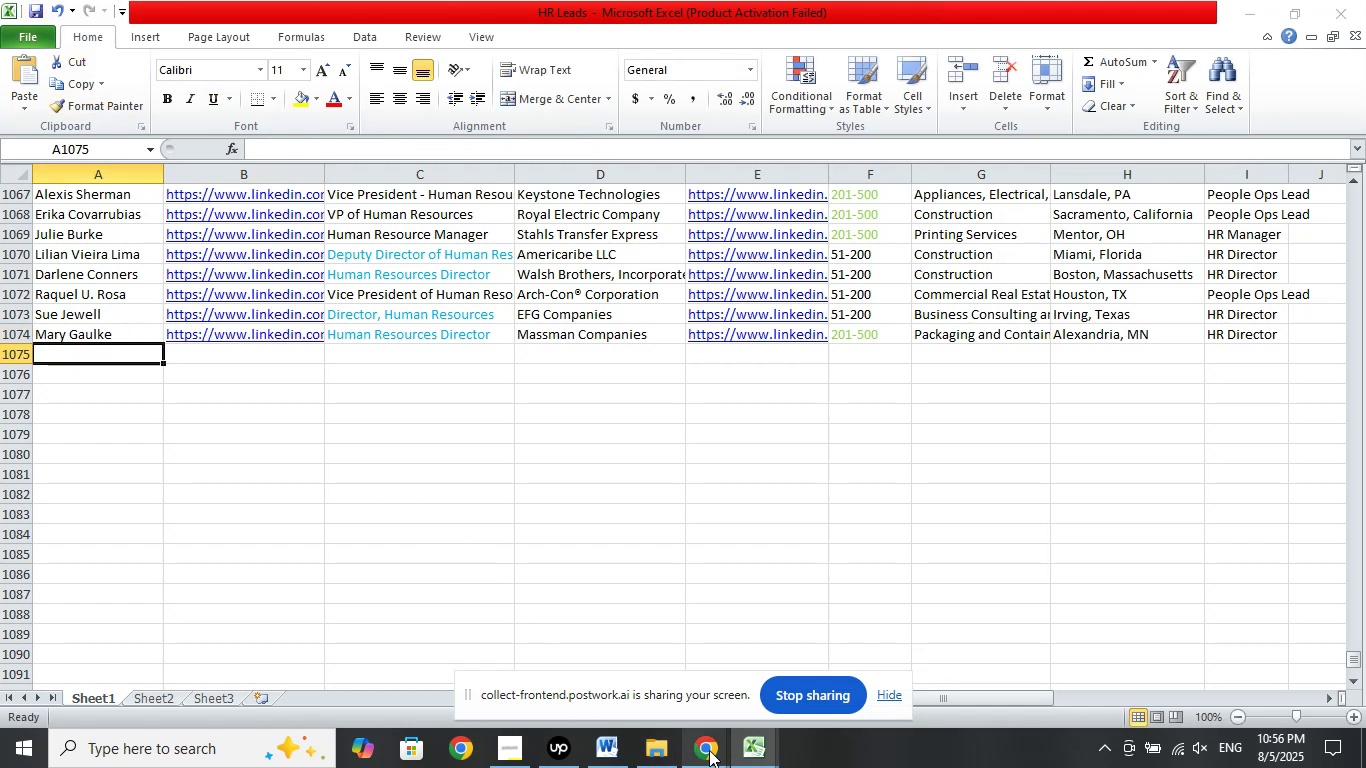 
double_click([636, 682])
 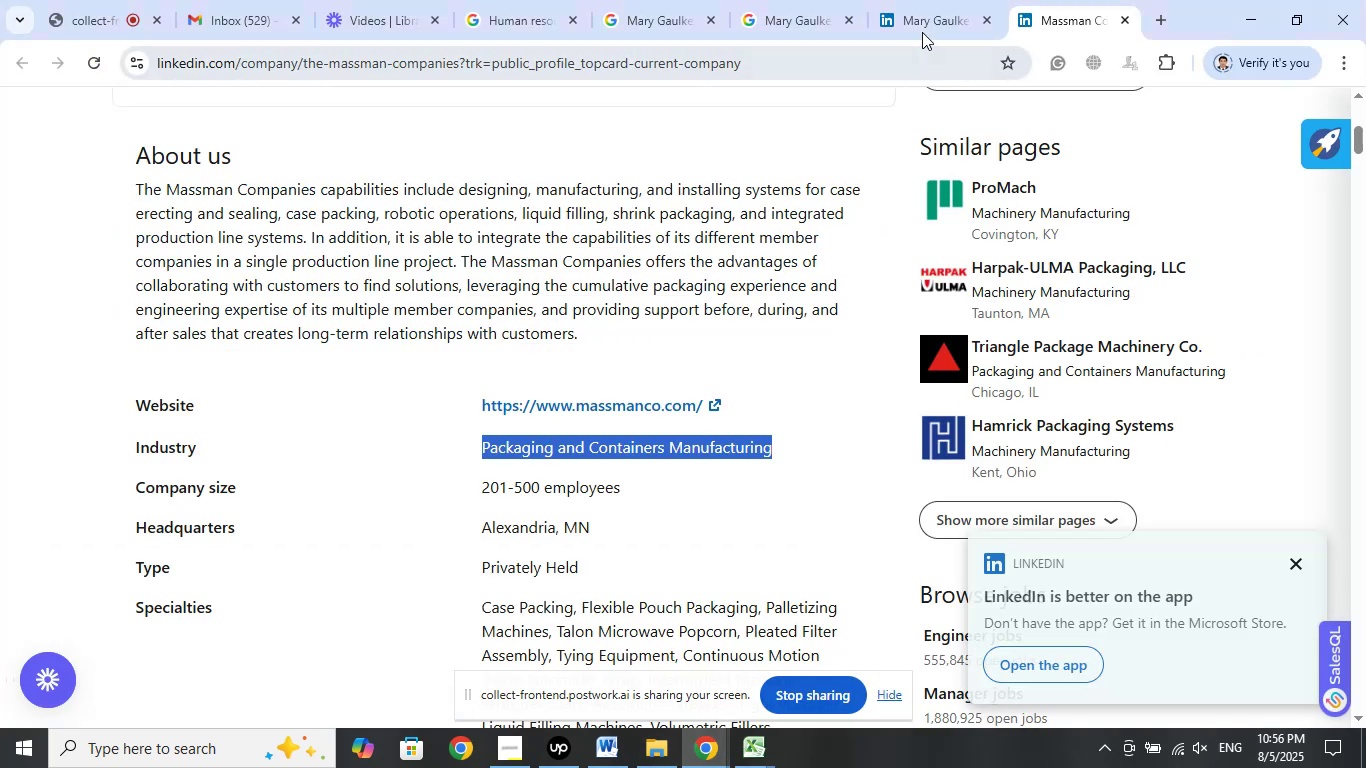 
left_click([917, 20])
 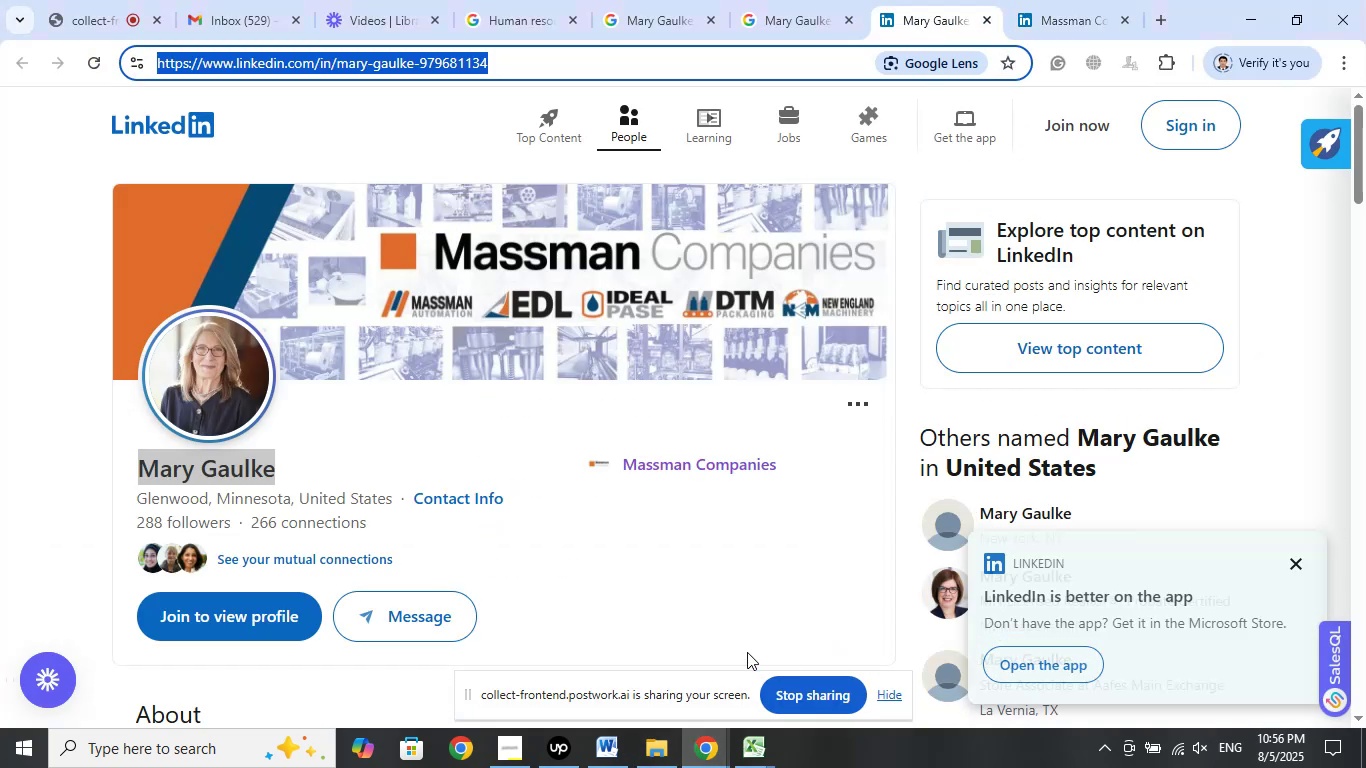 
scroll: coordinate [736, 453], scroll_direction: up, amount: 2.0
 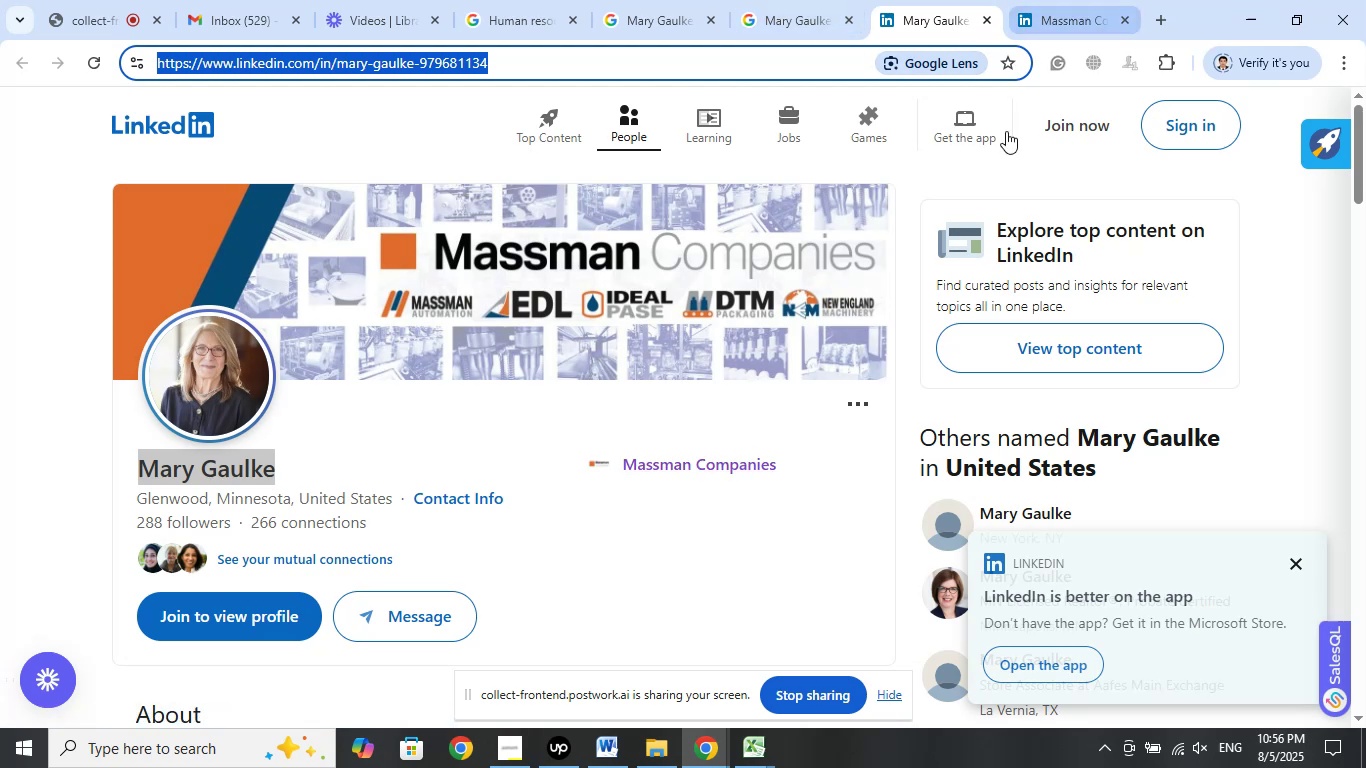 
scroll: coordinate [1060, 480], scroll_direction: down, amount: 3.0
 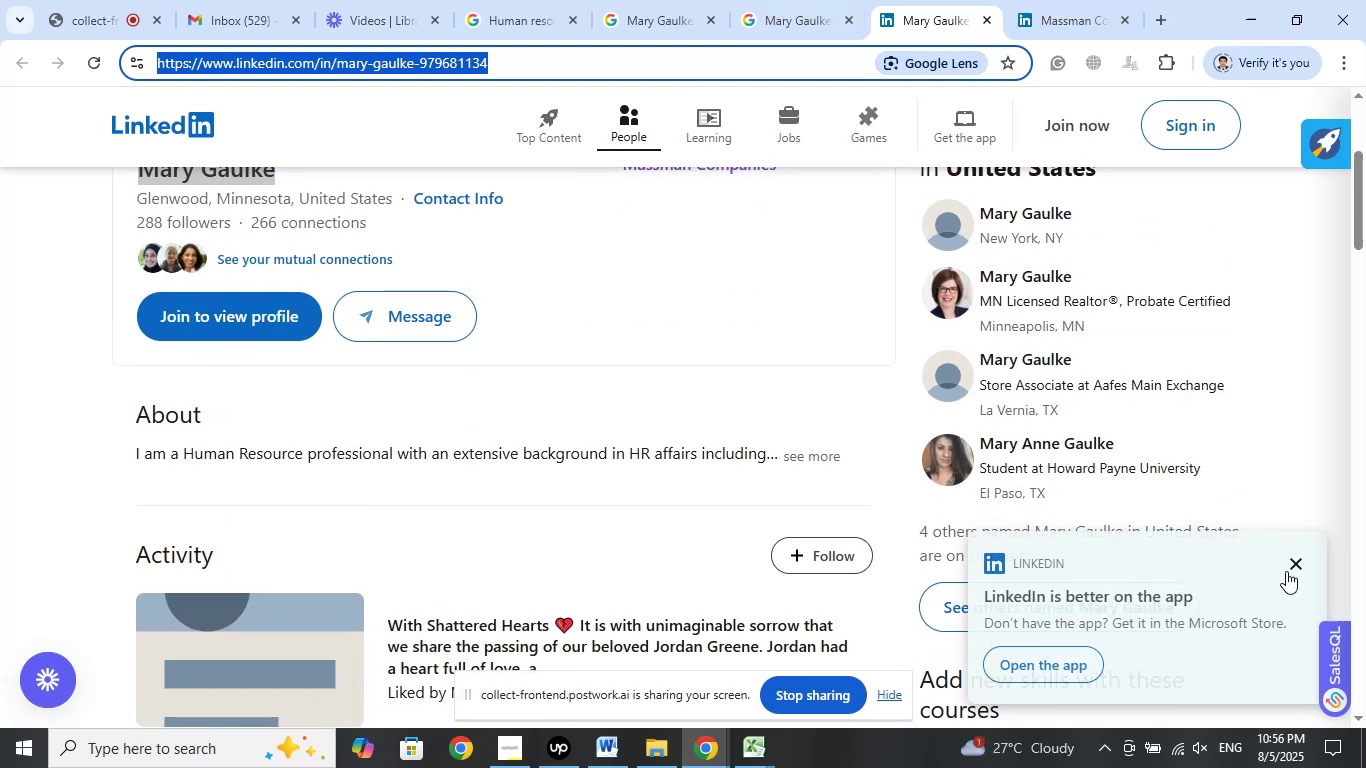 
left_click([1296, 564])
 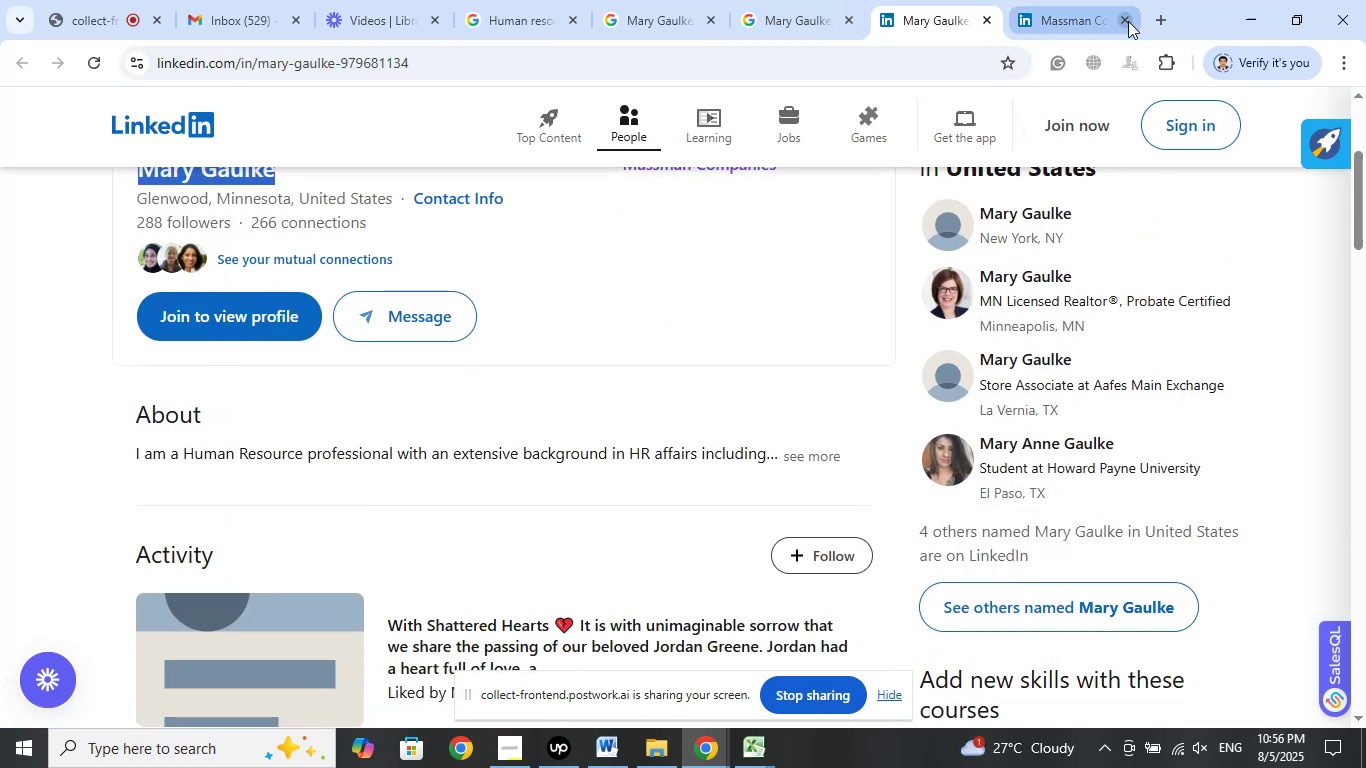 
left_click([1127, 22])
 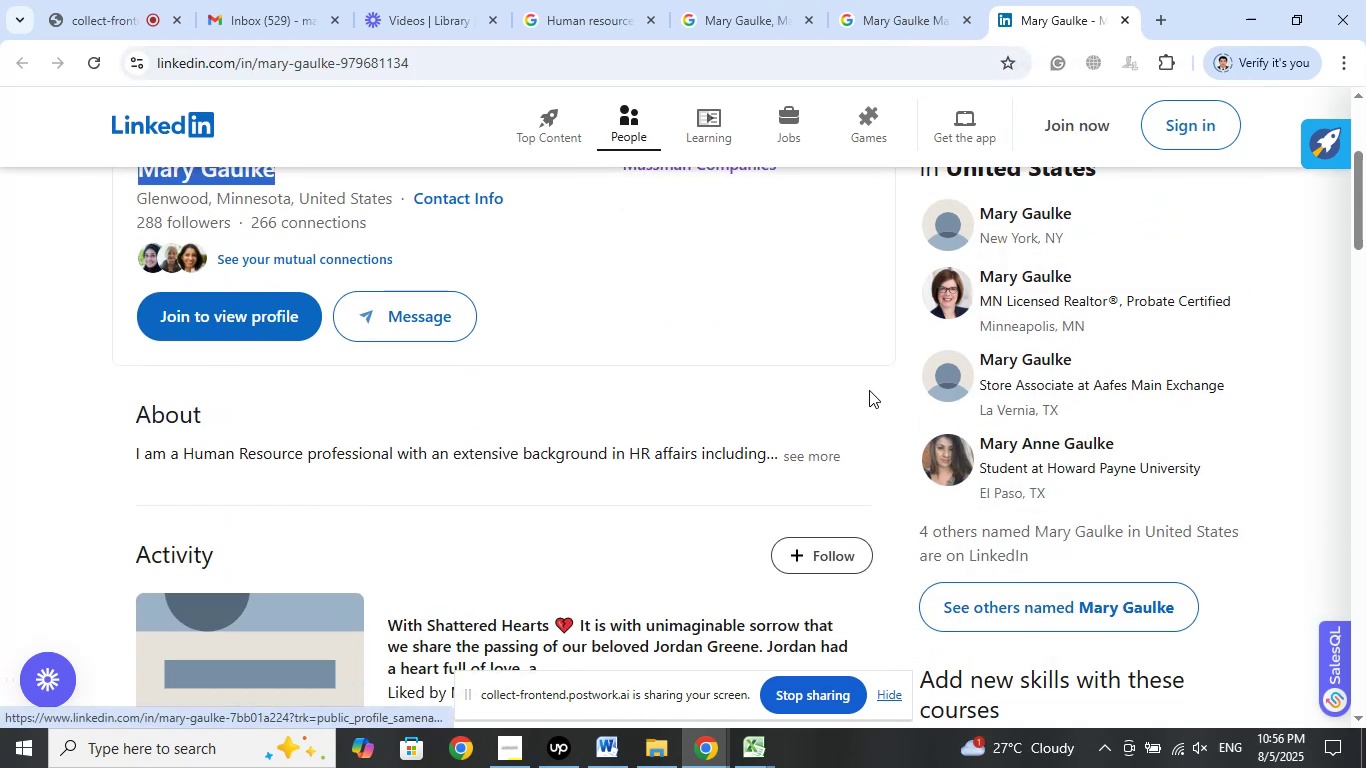 
left_click([867, 393])
 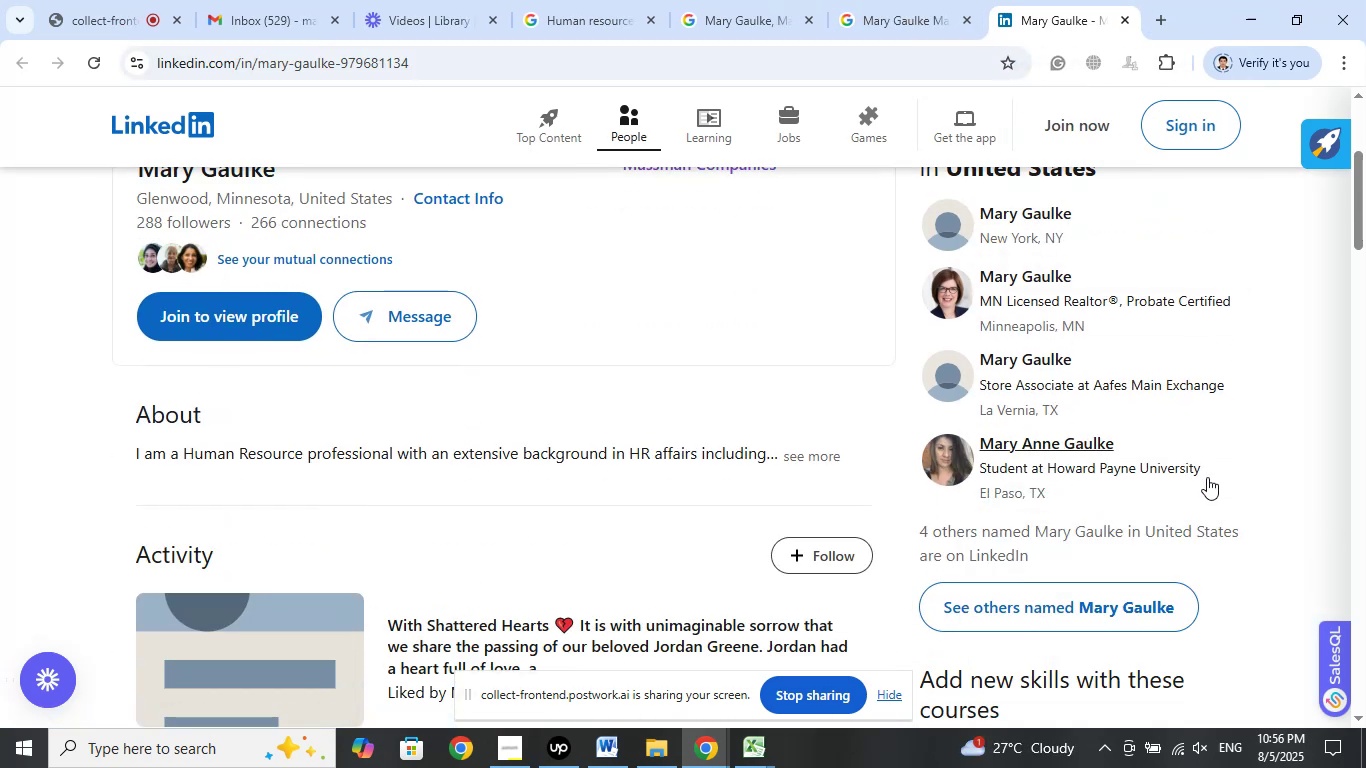 
scroll: coordinate [1207, 477], scroll_direction: up, amount: 1.0
 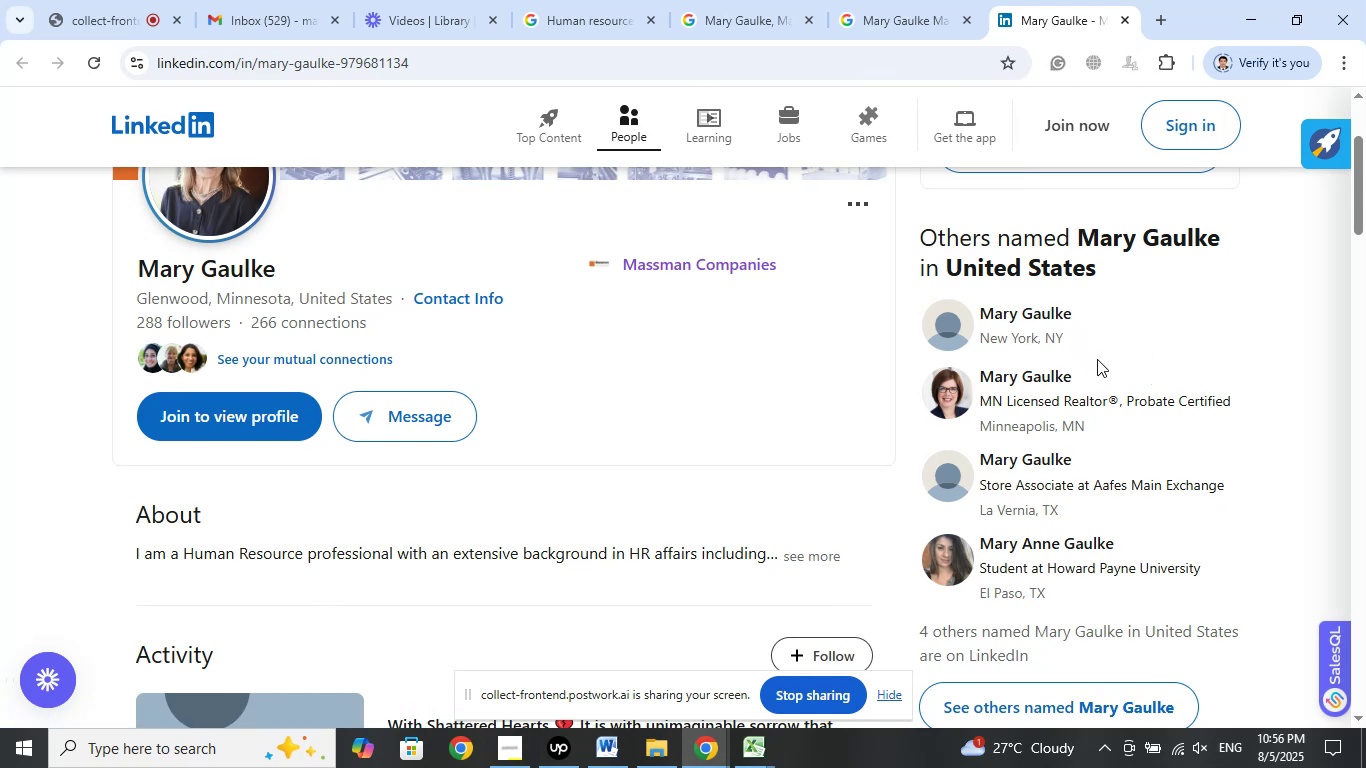 
wait(7.75)
 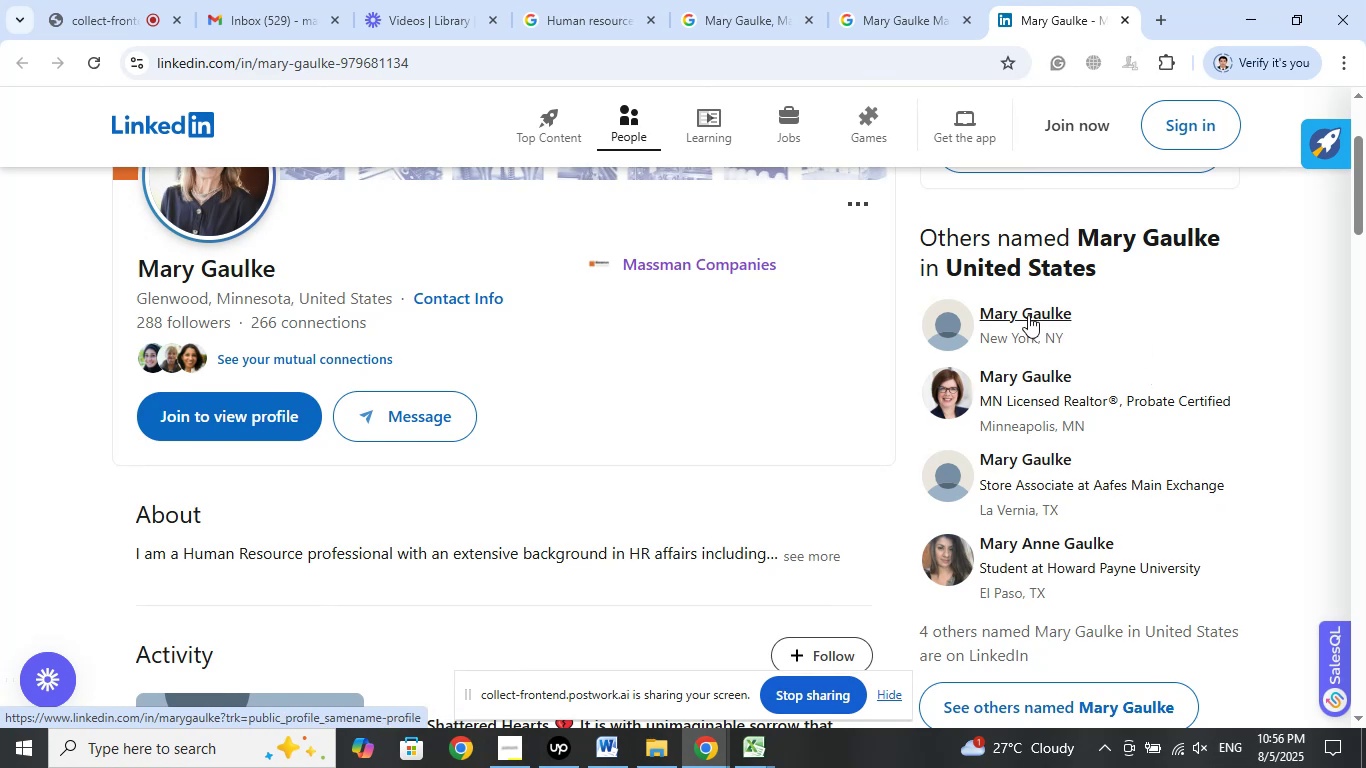 
right_click([1004, 317])
 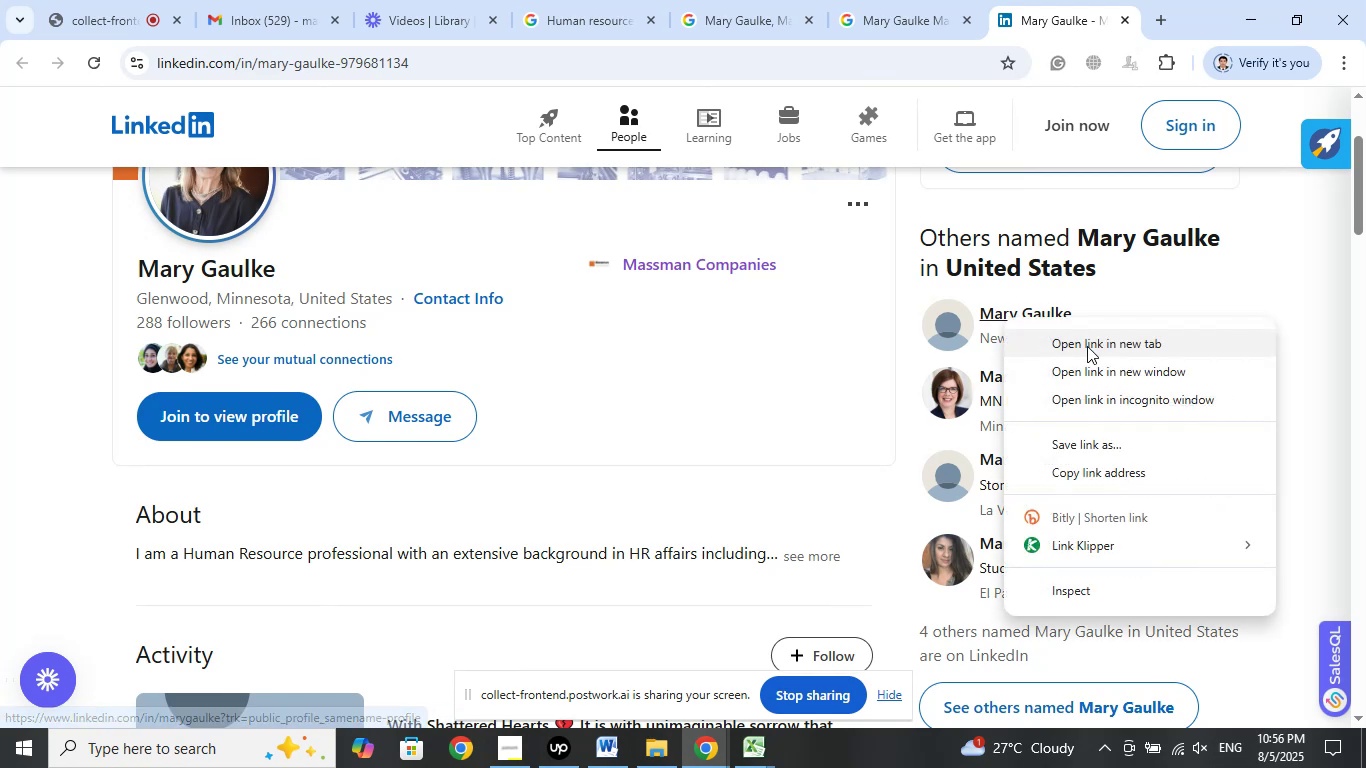 
left_click([1087, 346])
 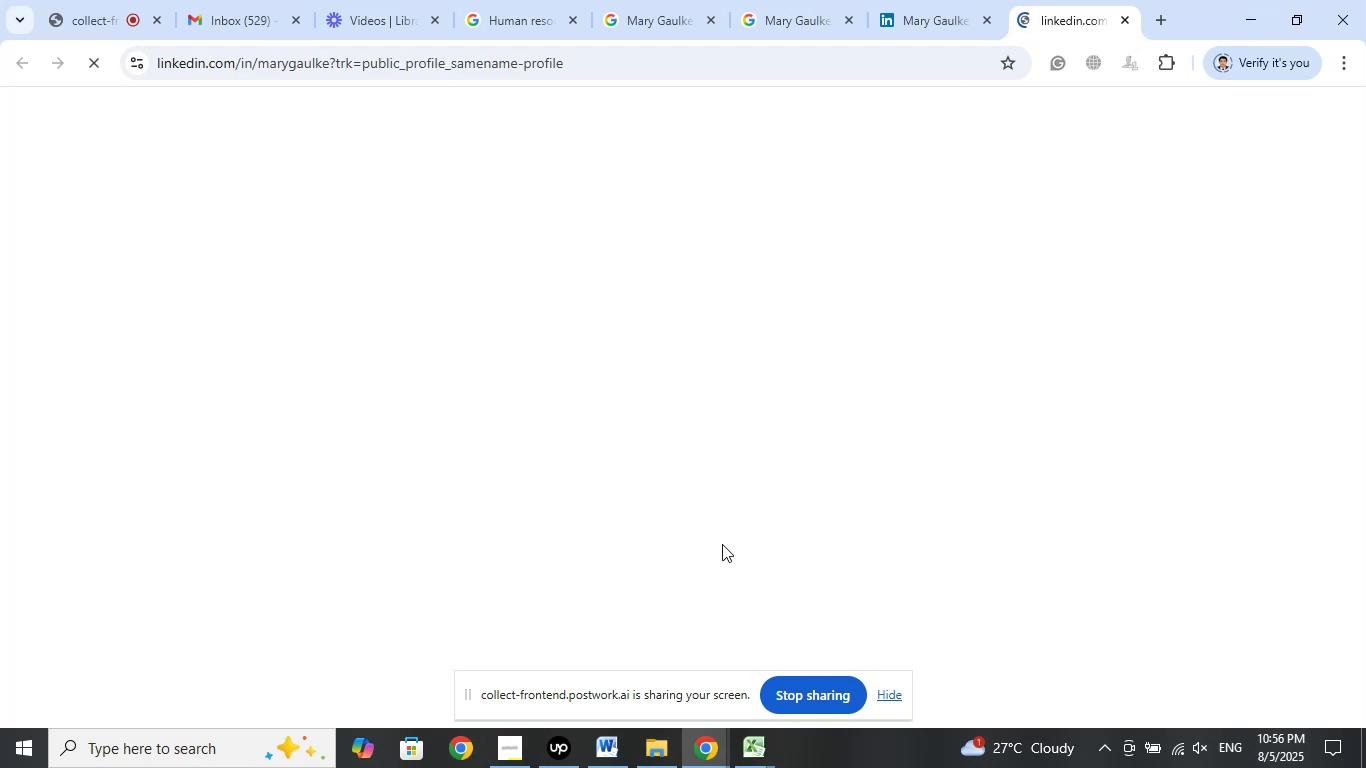 
wait(9.89)
 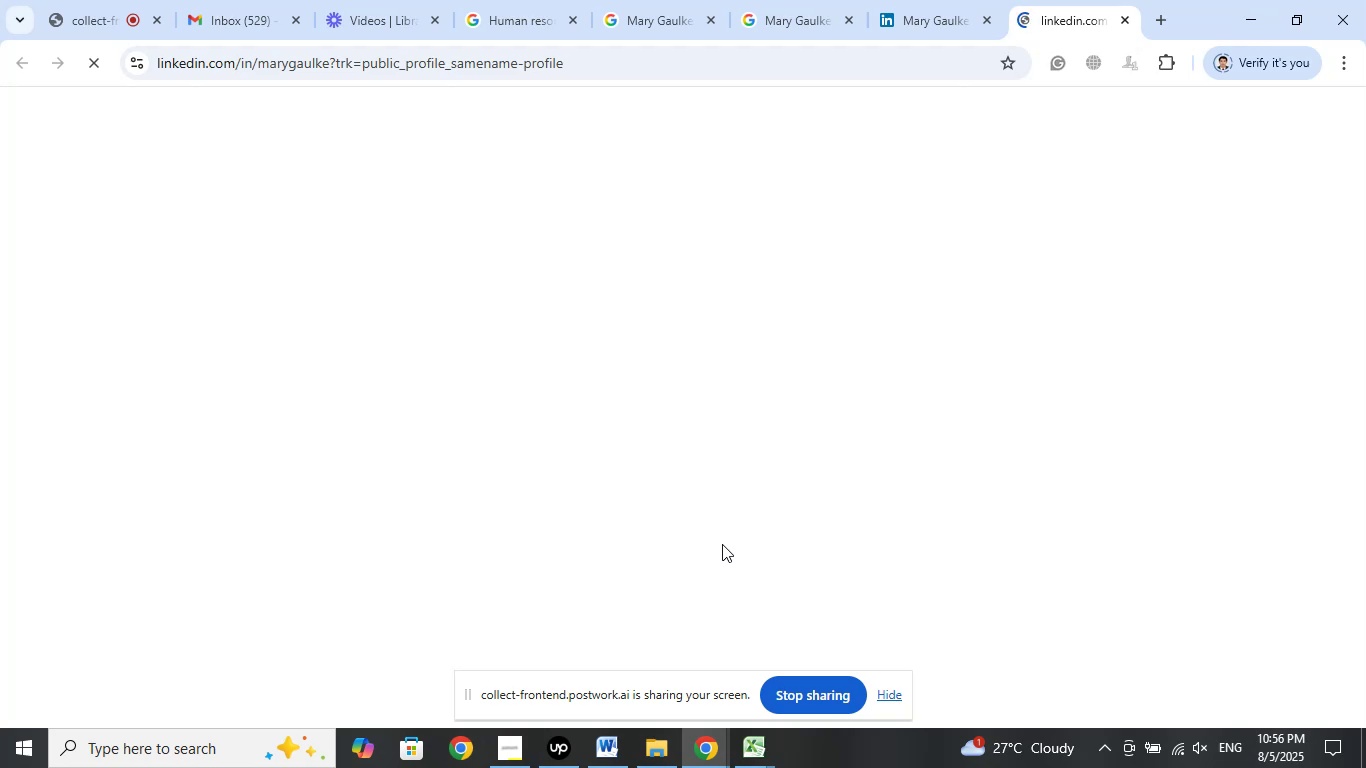 
left_click([1125, 20])
 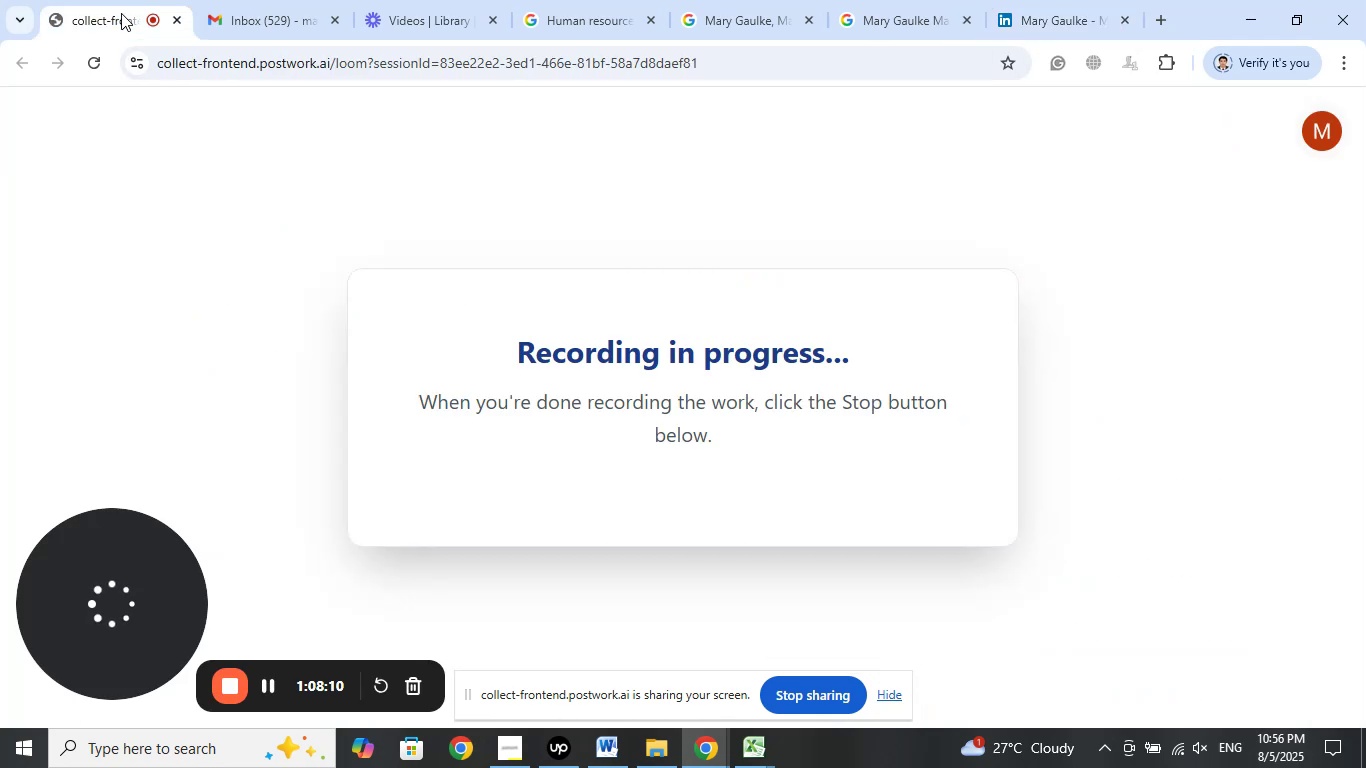 
wait(6.09)
 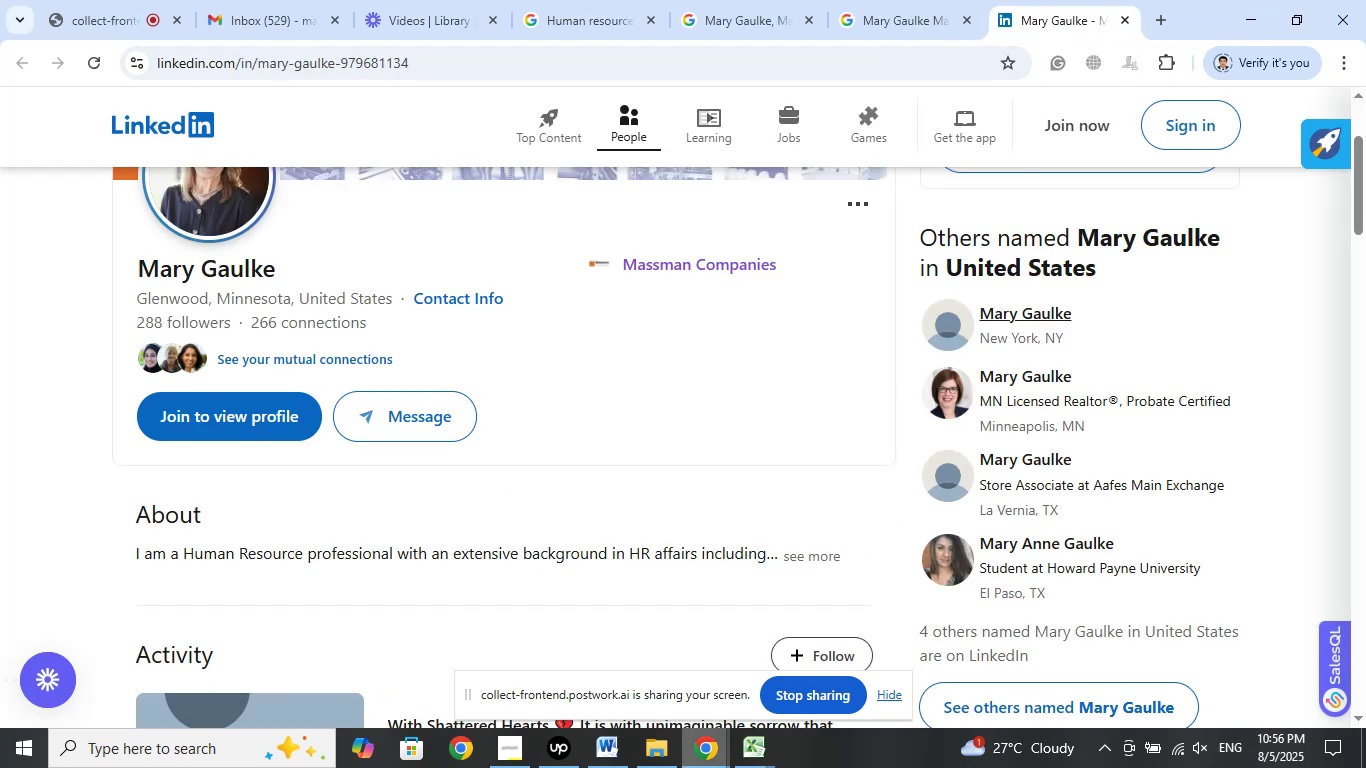 
left_click([400, 13])
 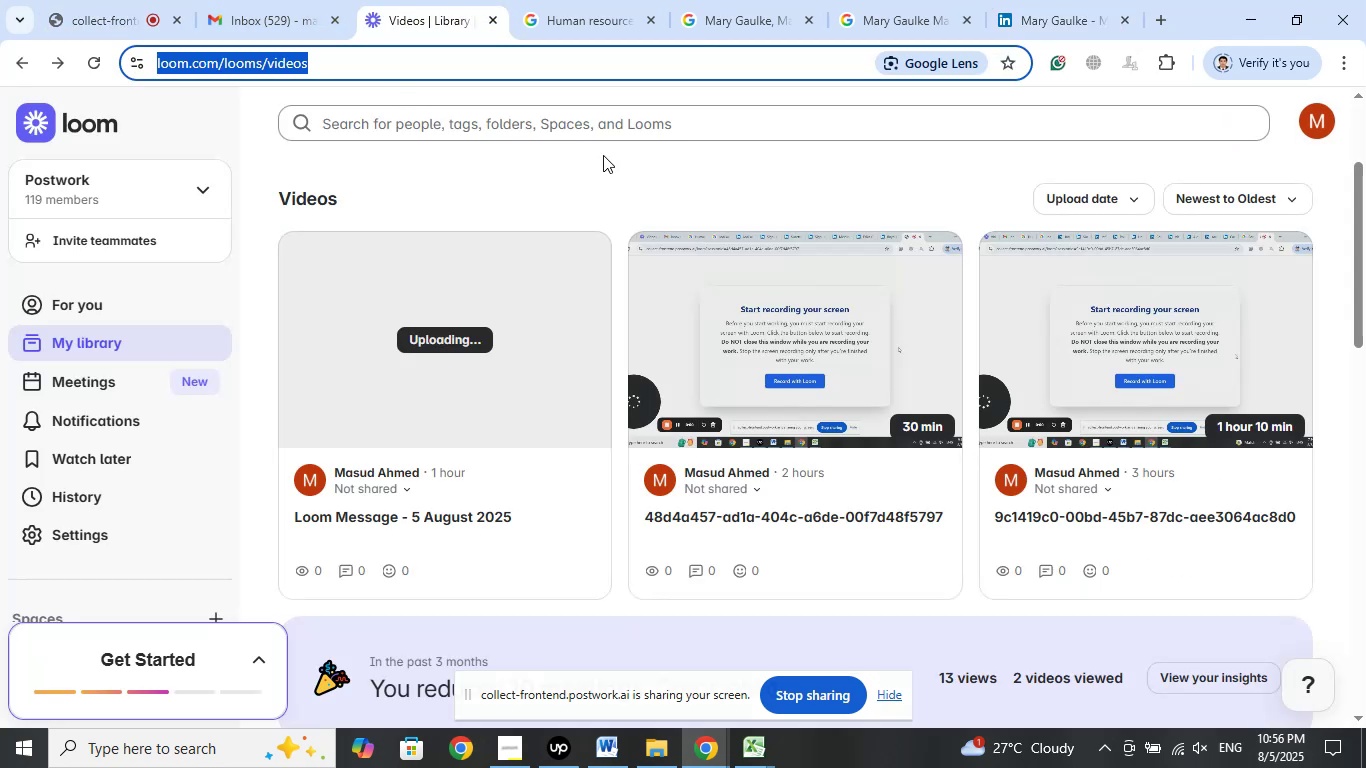 
left_click([734, 155])
 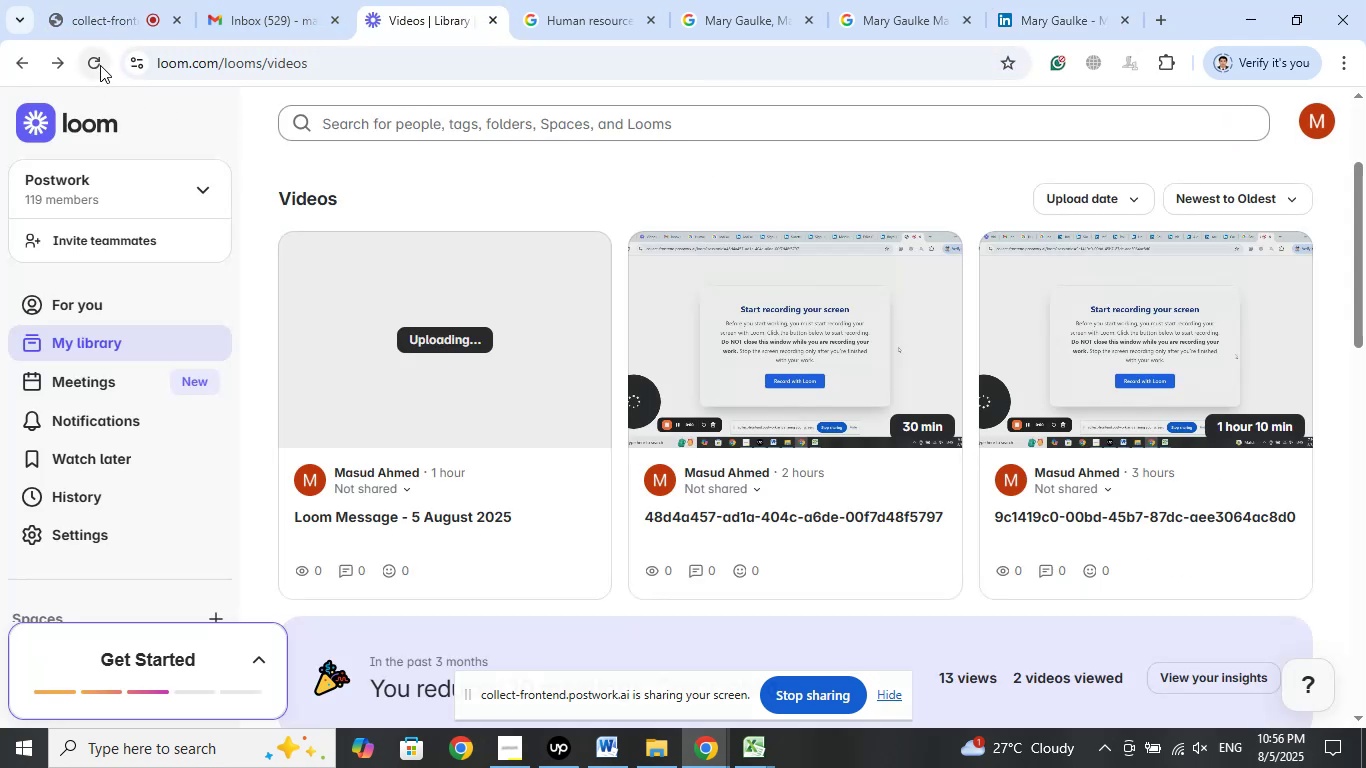 
left_click([100, 65])
 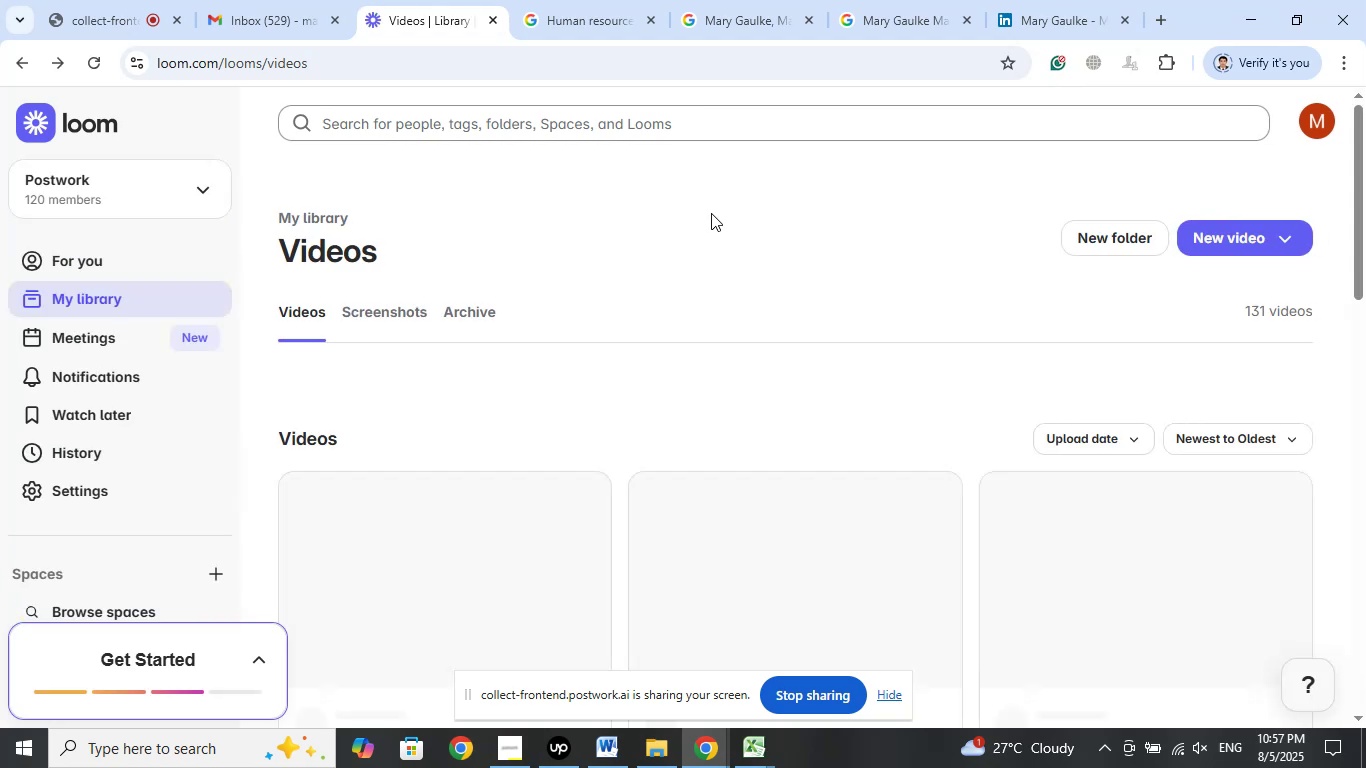 
wait(11.31)
 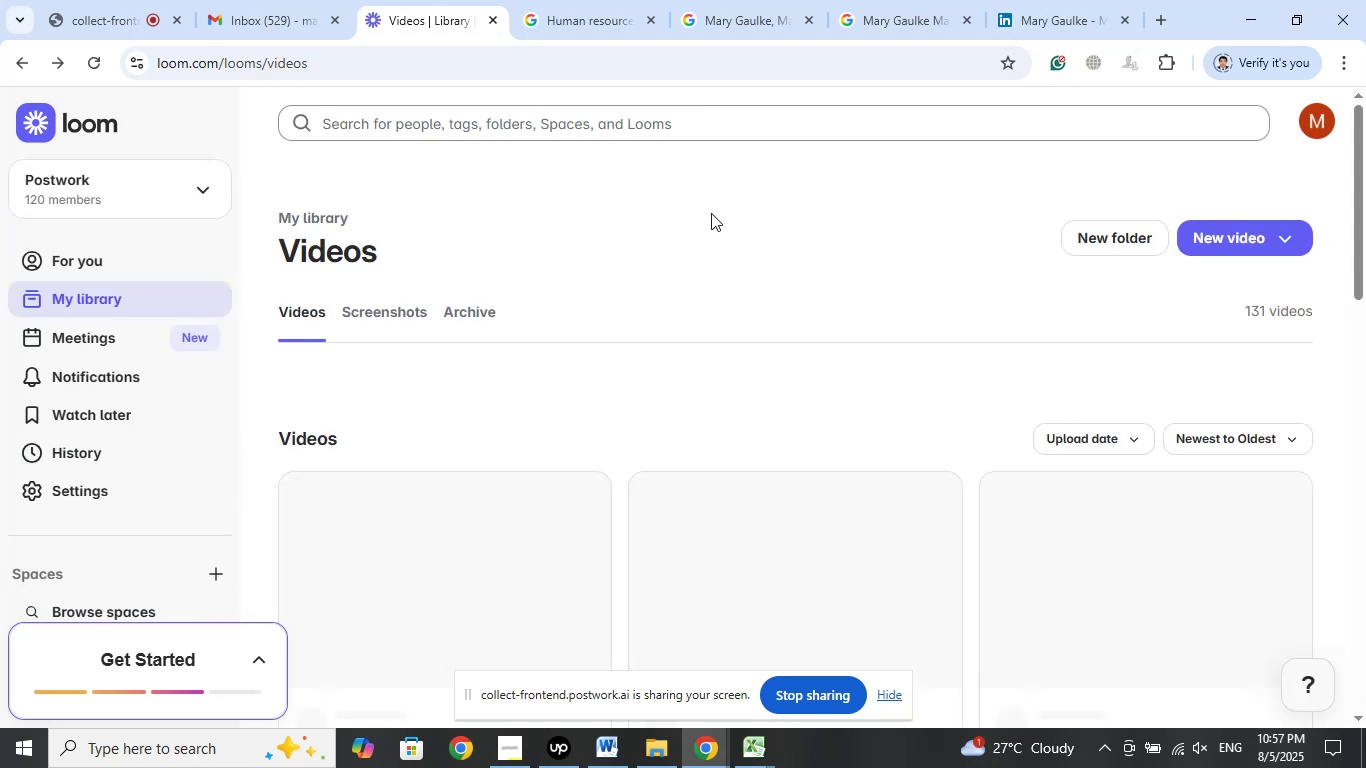 
left_click([510, 751])
 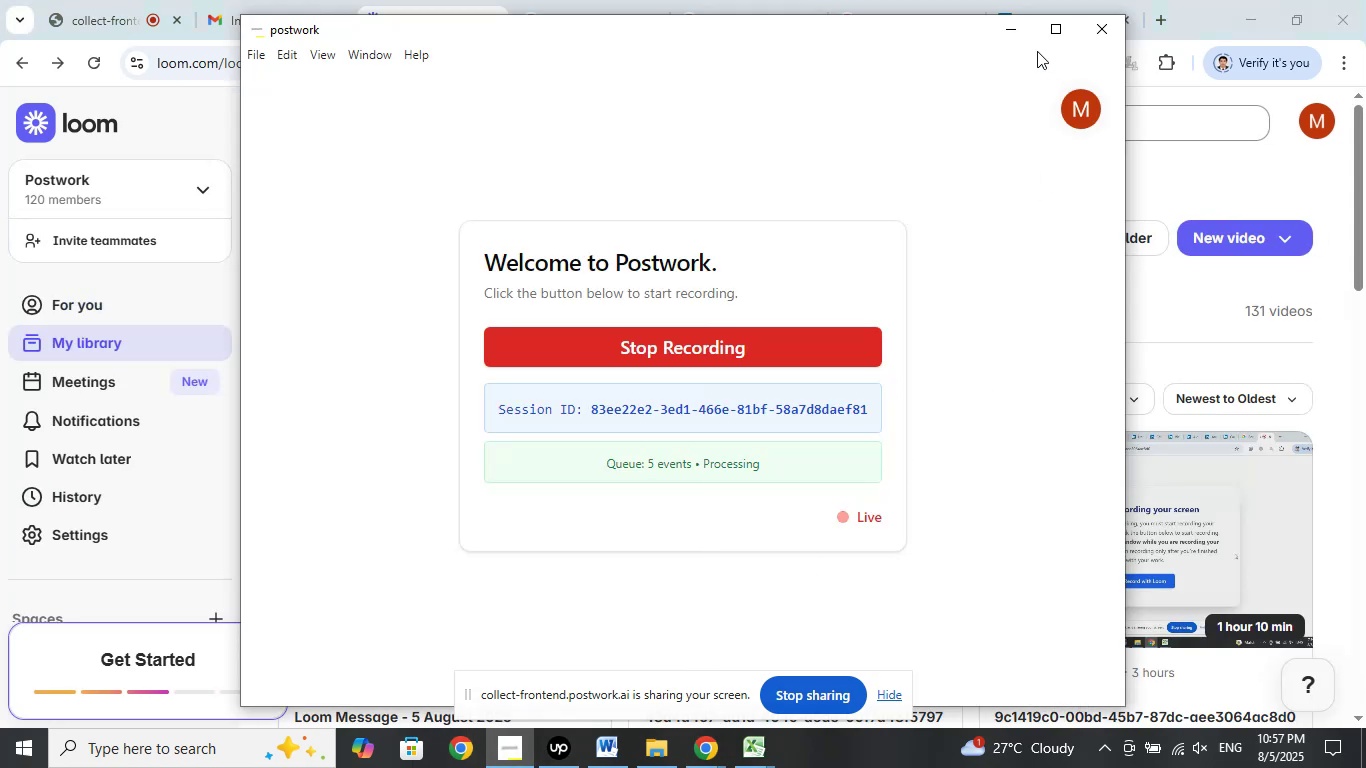 
left_click([1018, 35])
 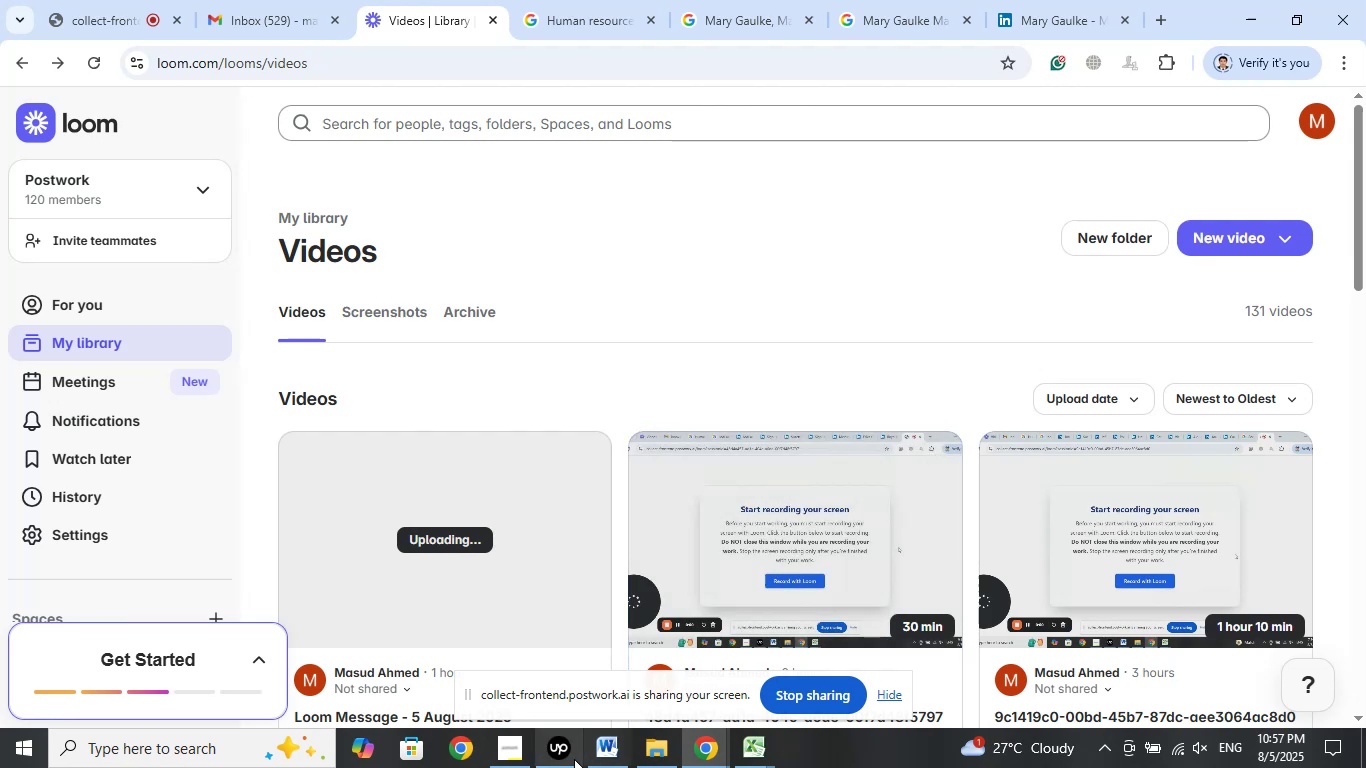 
left_click([566, 758])
 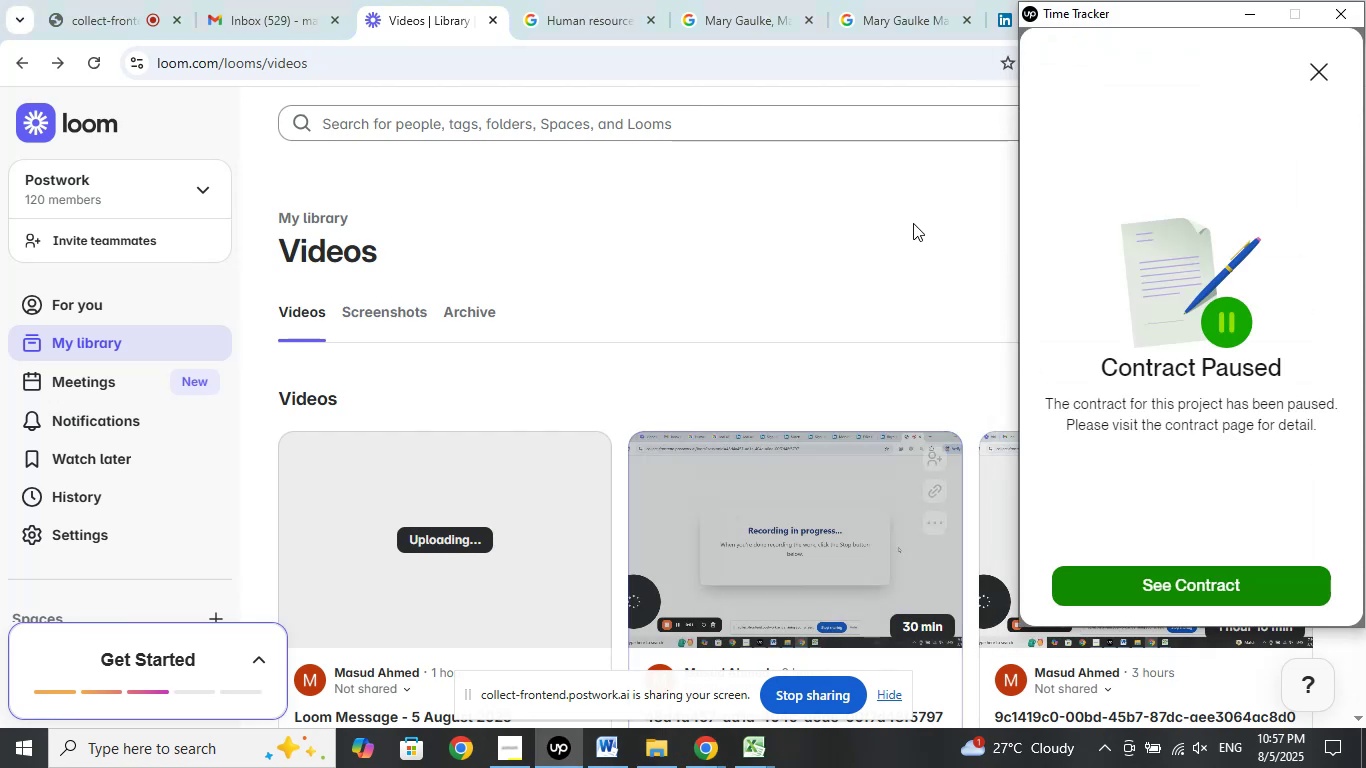 
left_click([908, 191])
 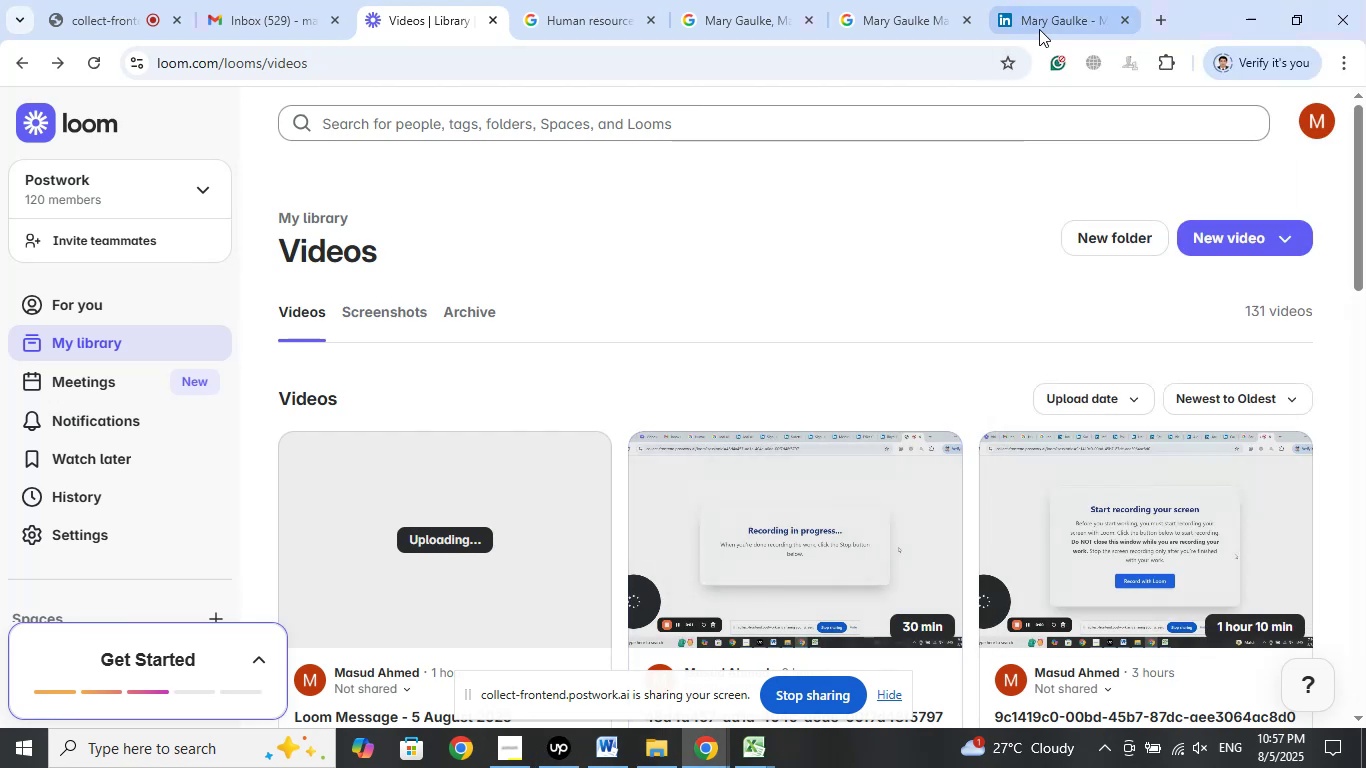 
left_click([1039, 26])
 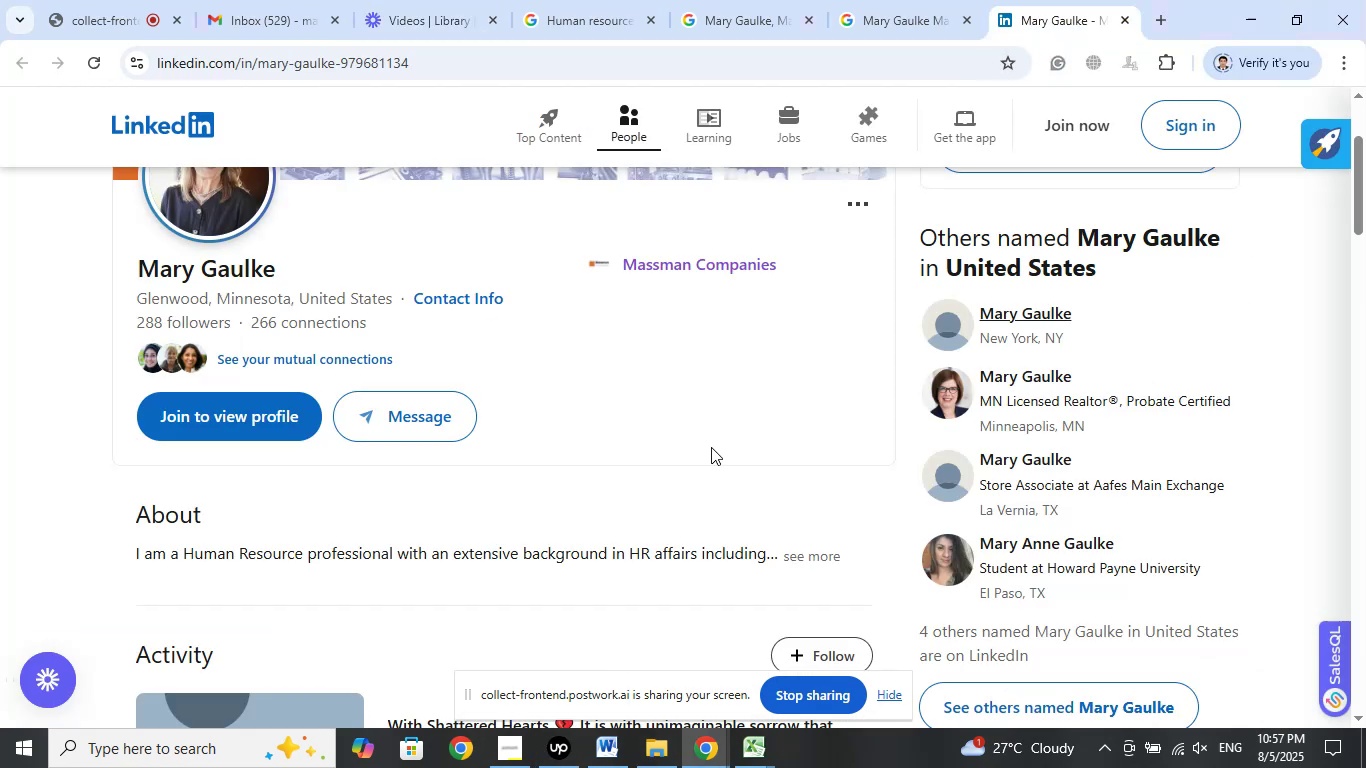 
scroll: coordinate [709, 451], scroll_direction: up, amount: 2.0
 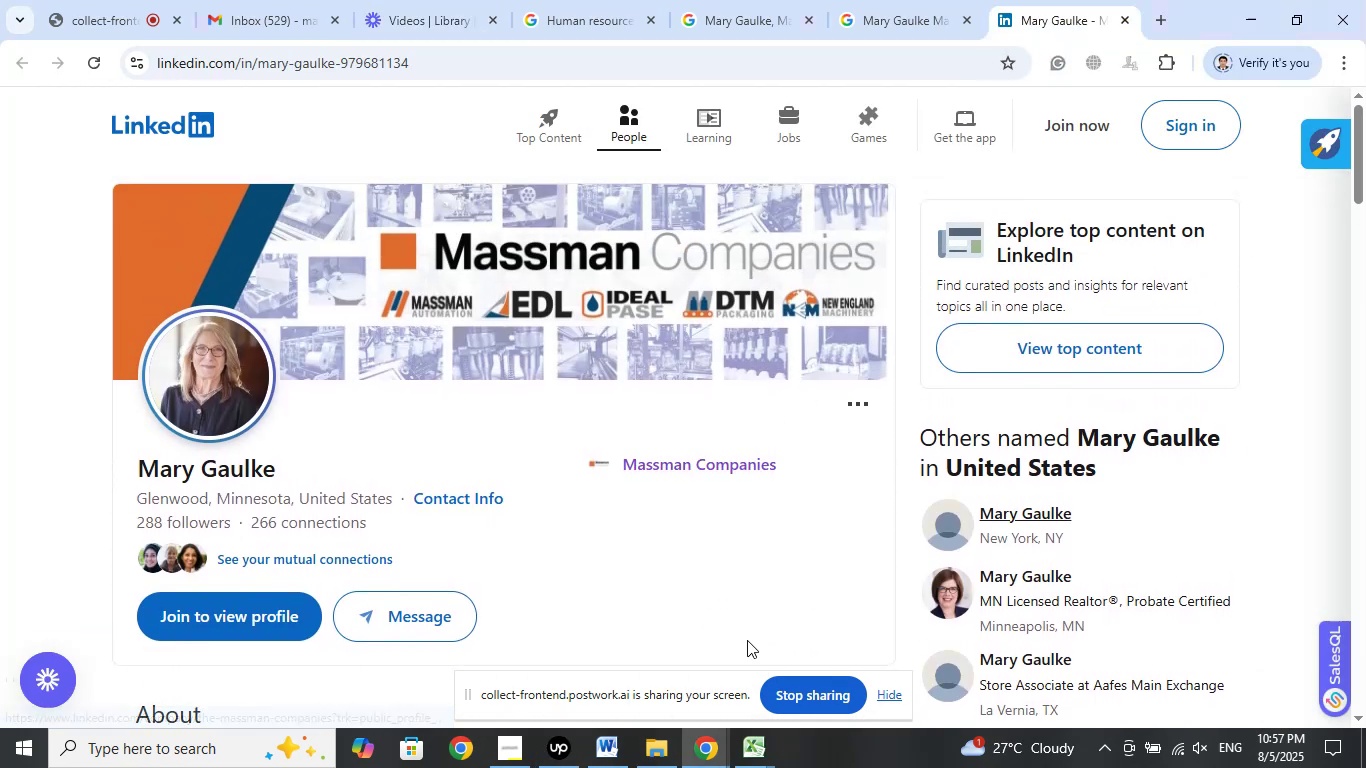 
left_click([748, 748])
 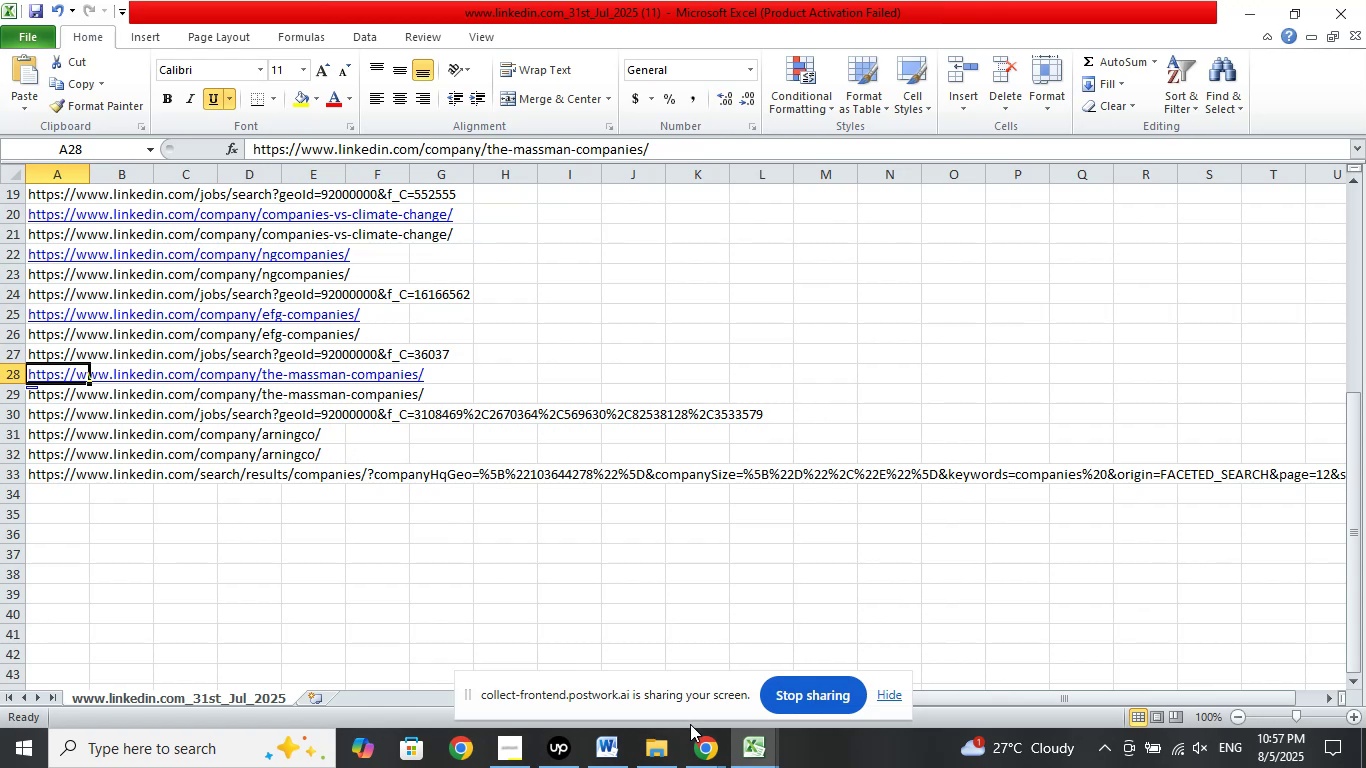 
left_click([597, 663])
 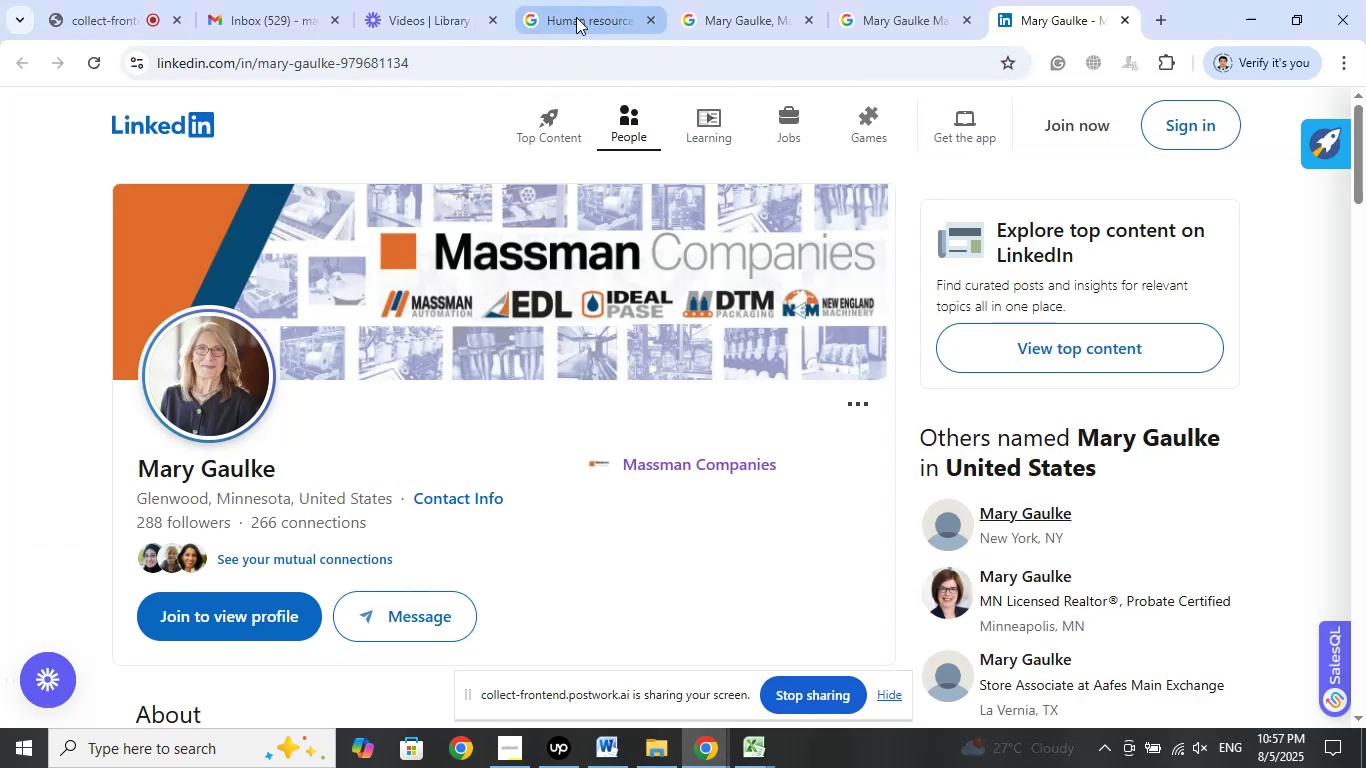 
left_click([591, 17])
 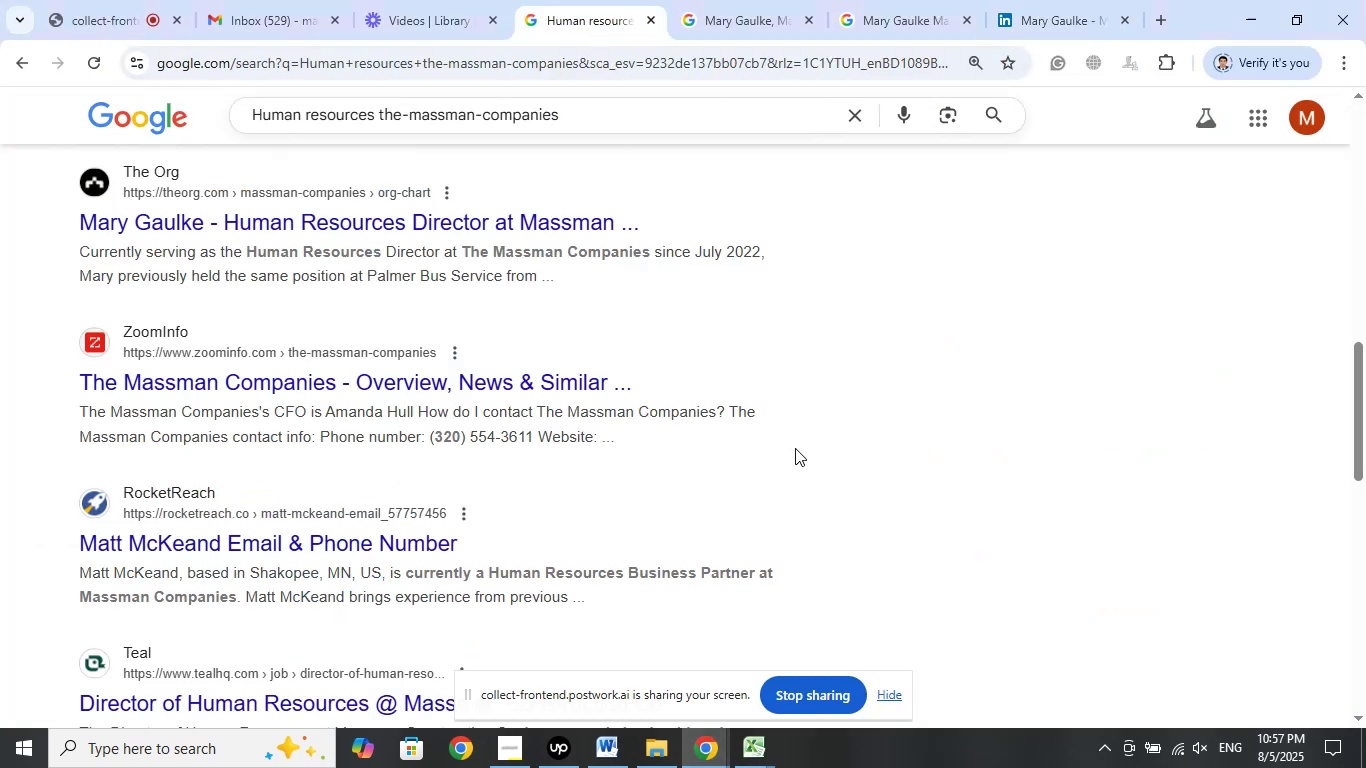 
scroll: coordinate [801, 460], scroll_direction: down, amount: 3.0
 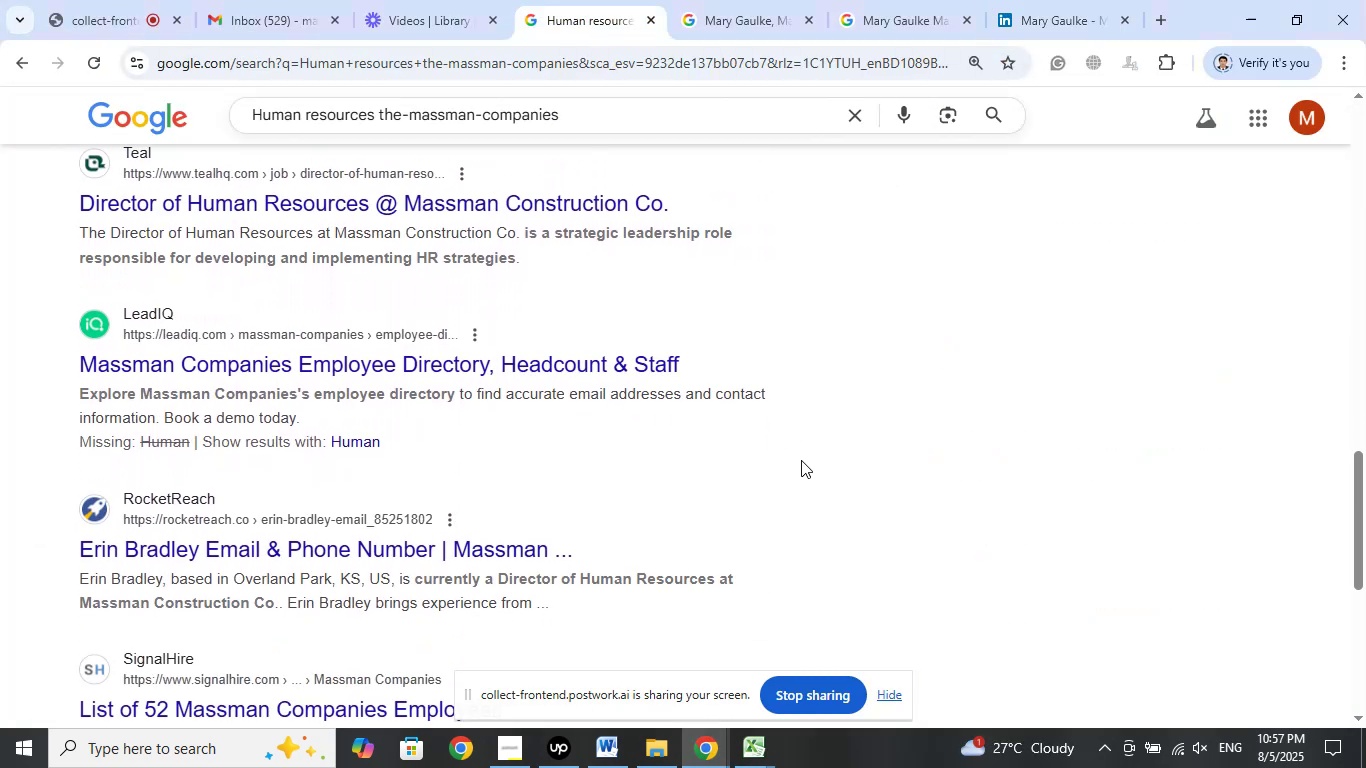 
scroll: coordinate [801, 436], scroll_direction: up, amount: 13.0
 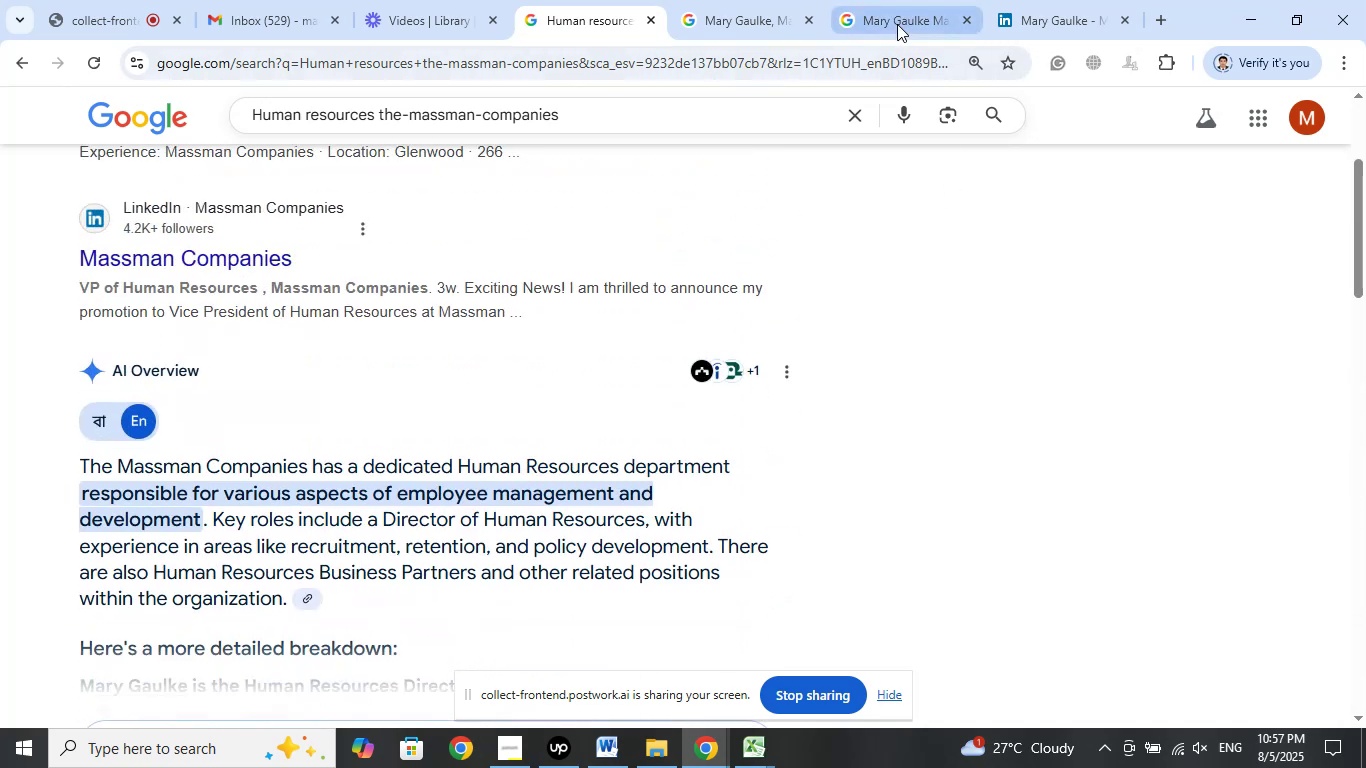 
left_click([897, 24])
 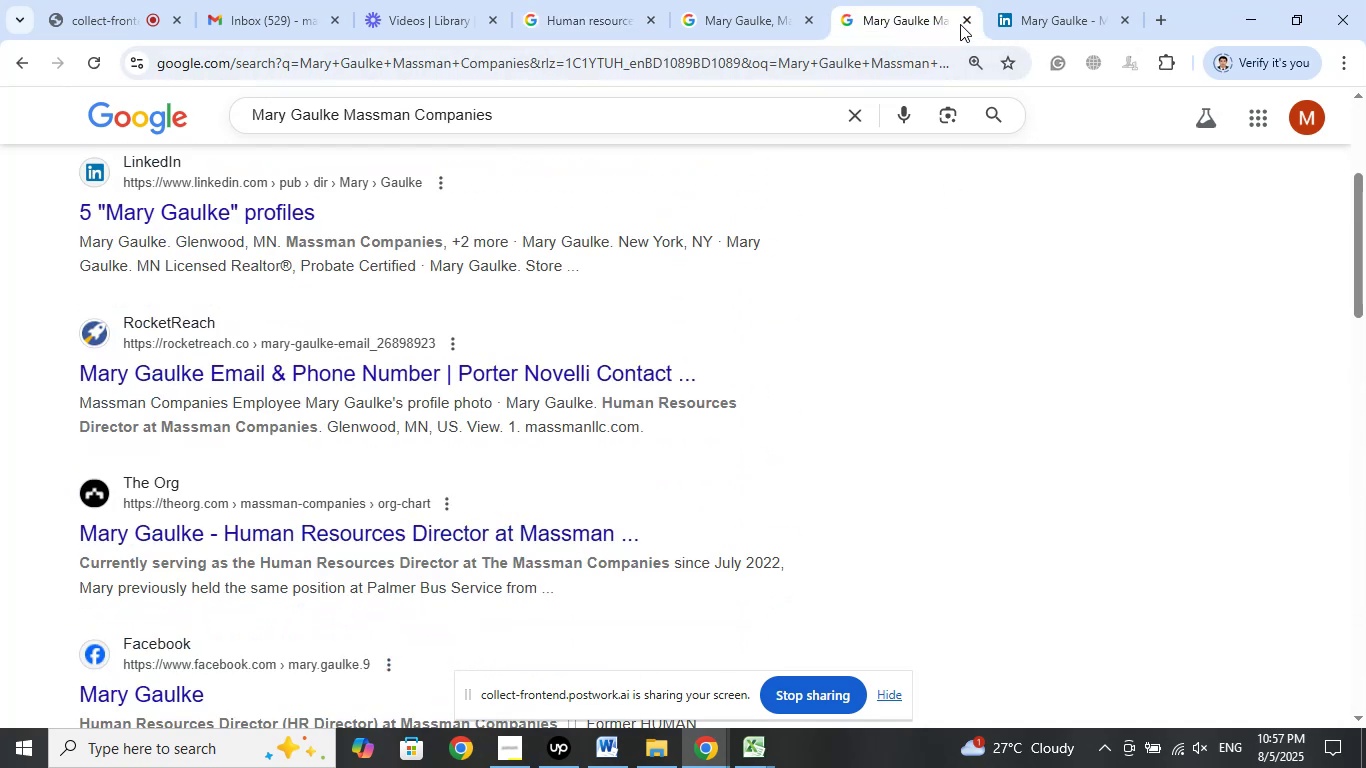 
left_click([973, 23])
 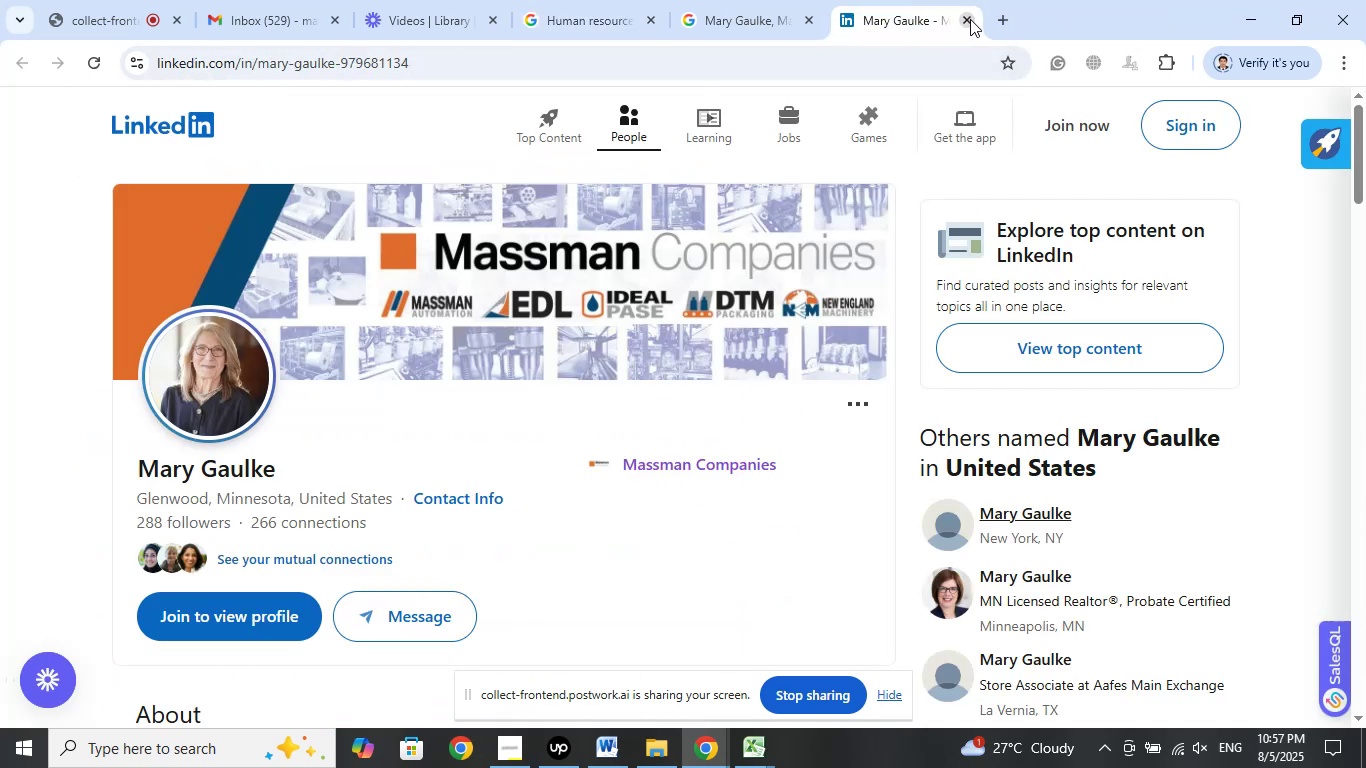 
left_click([970, 19])
 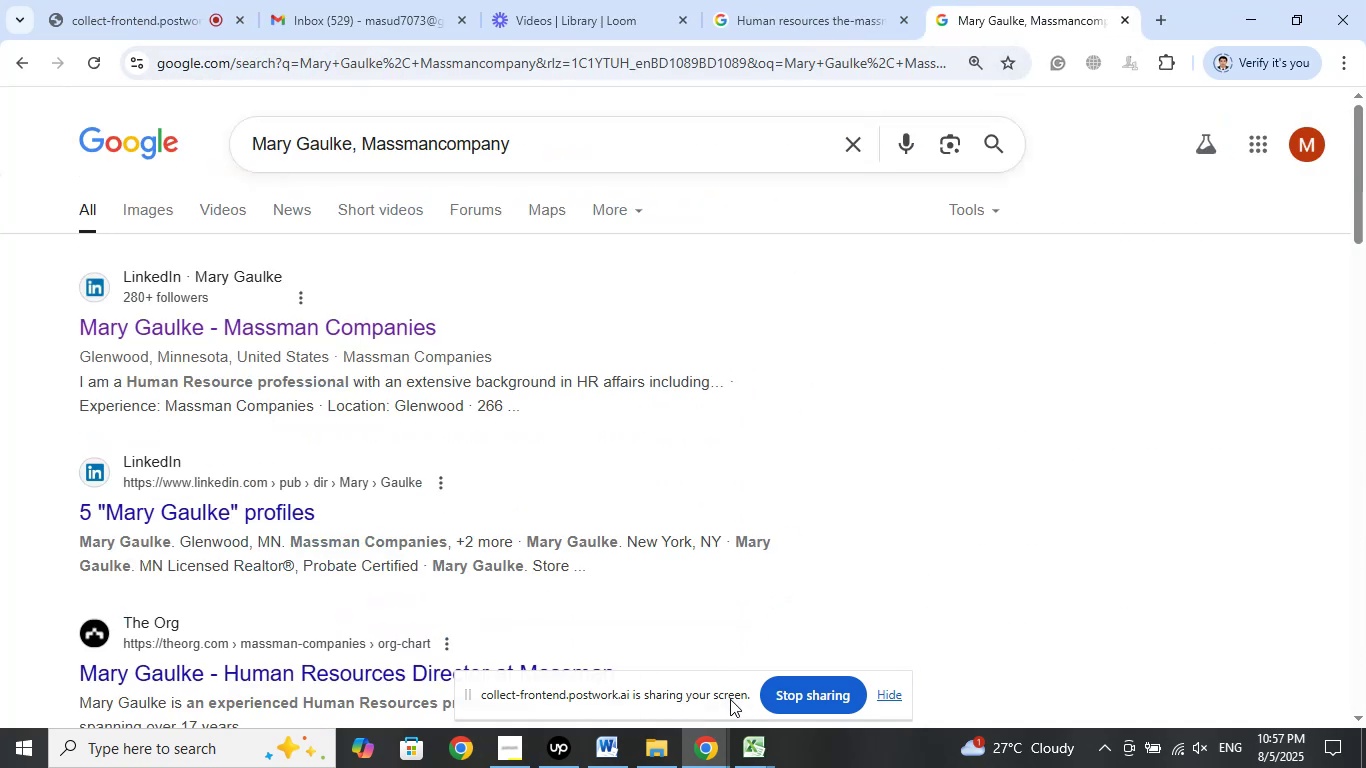 
left_click([750, 742])
 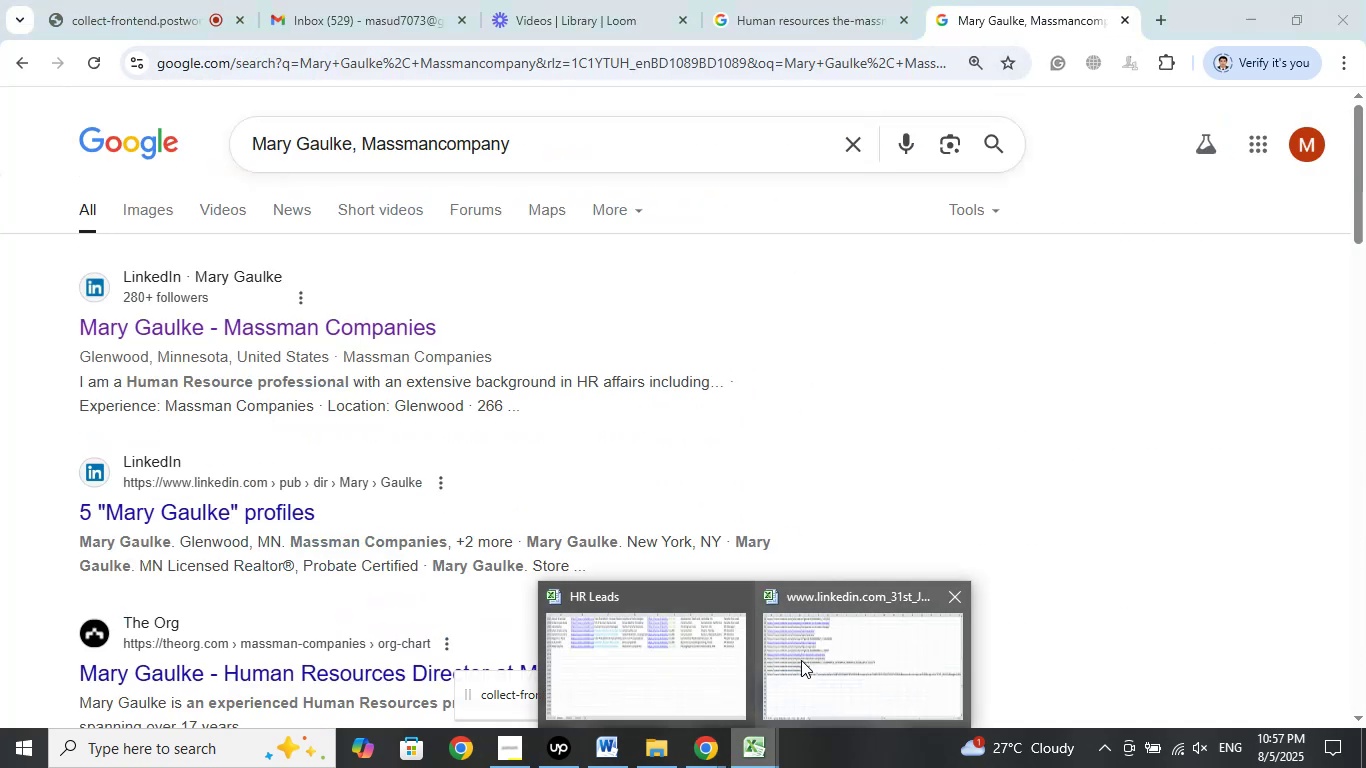 
left_click([801, 660])
 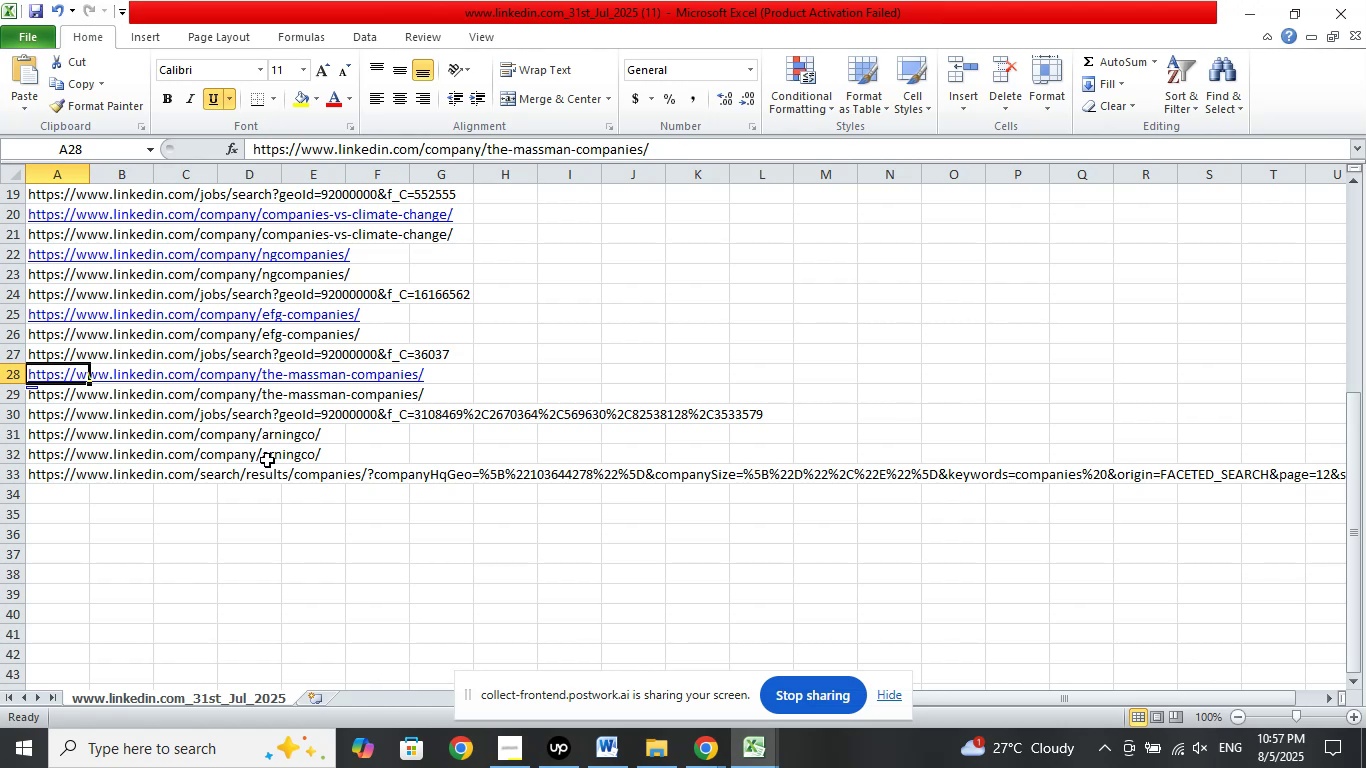 
wait(5.42)
 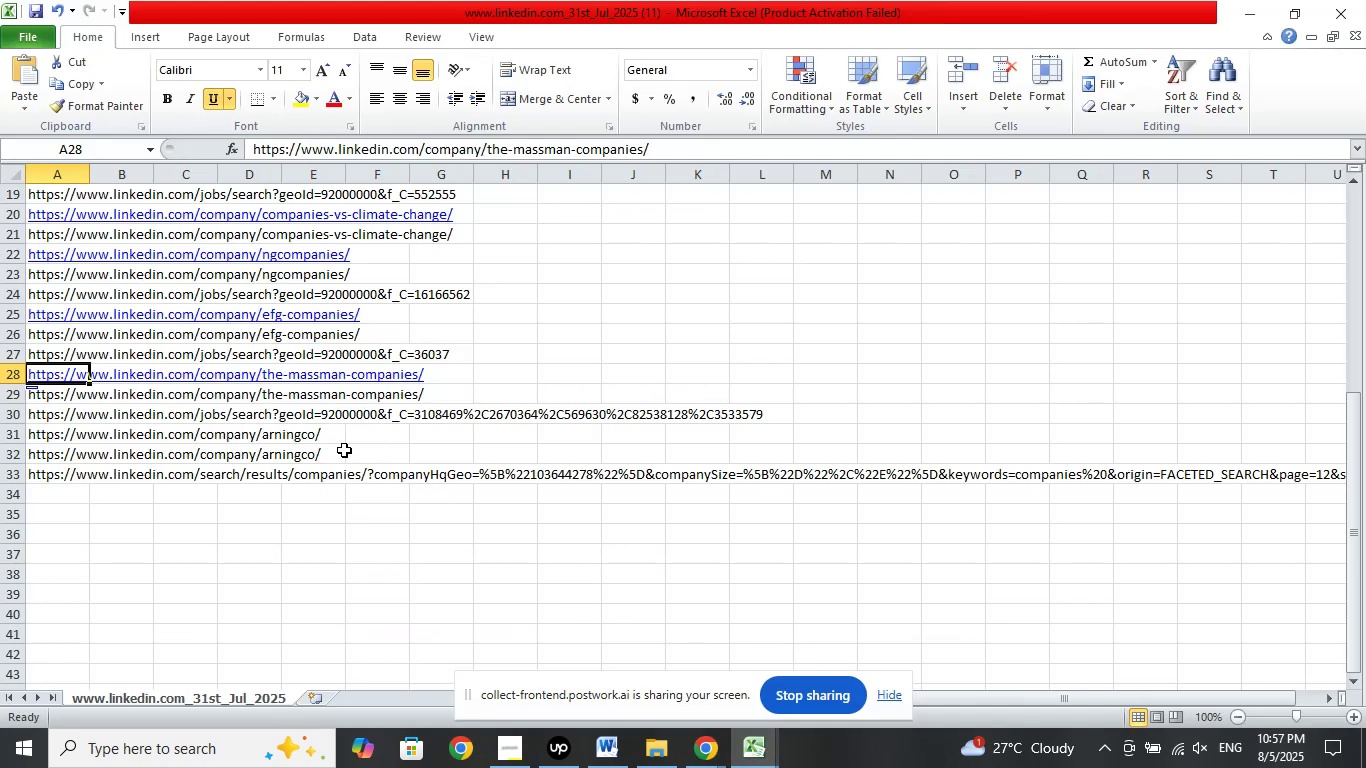 
left_click([55, 437])
 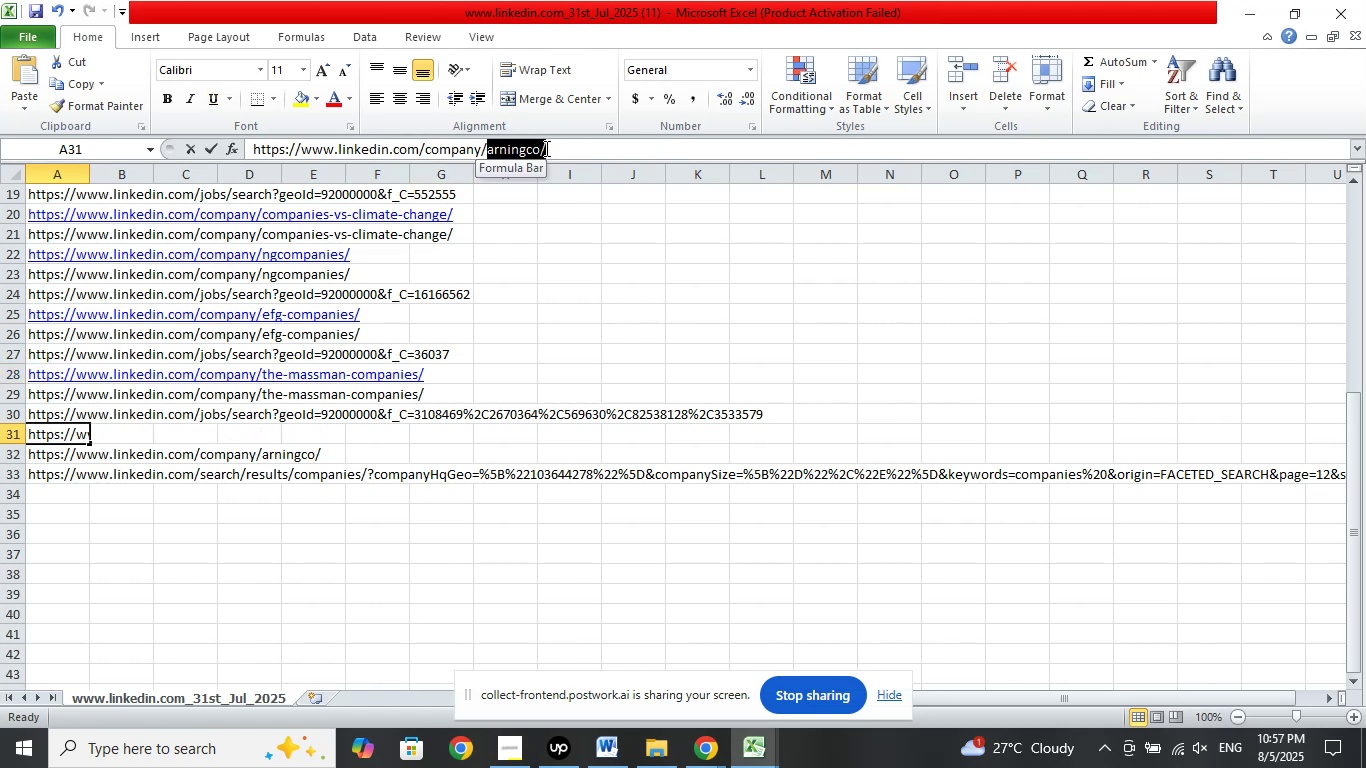 
right_click([503, 155])
 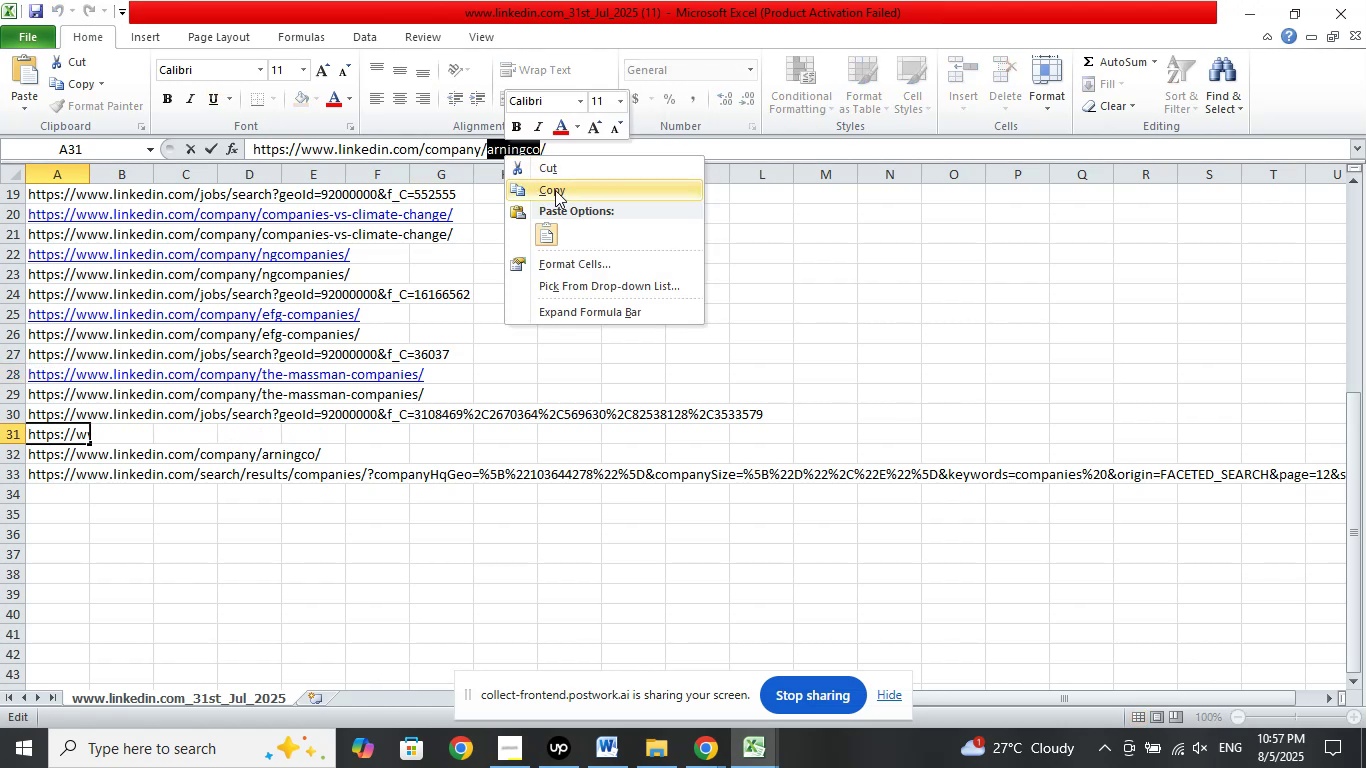 
left_click([555, 190])
 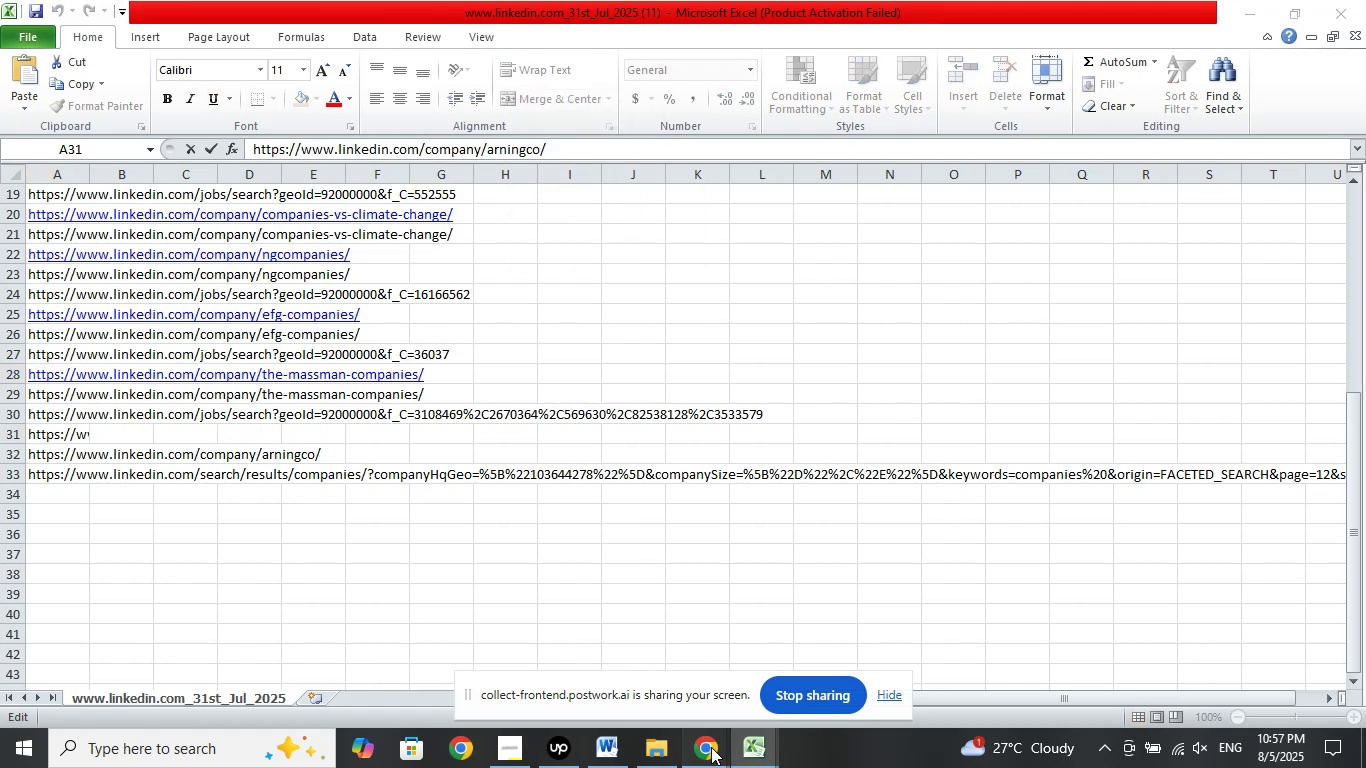 
double_click([635, 673])
 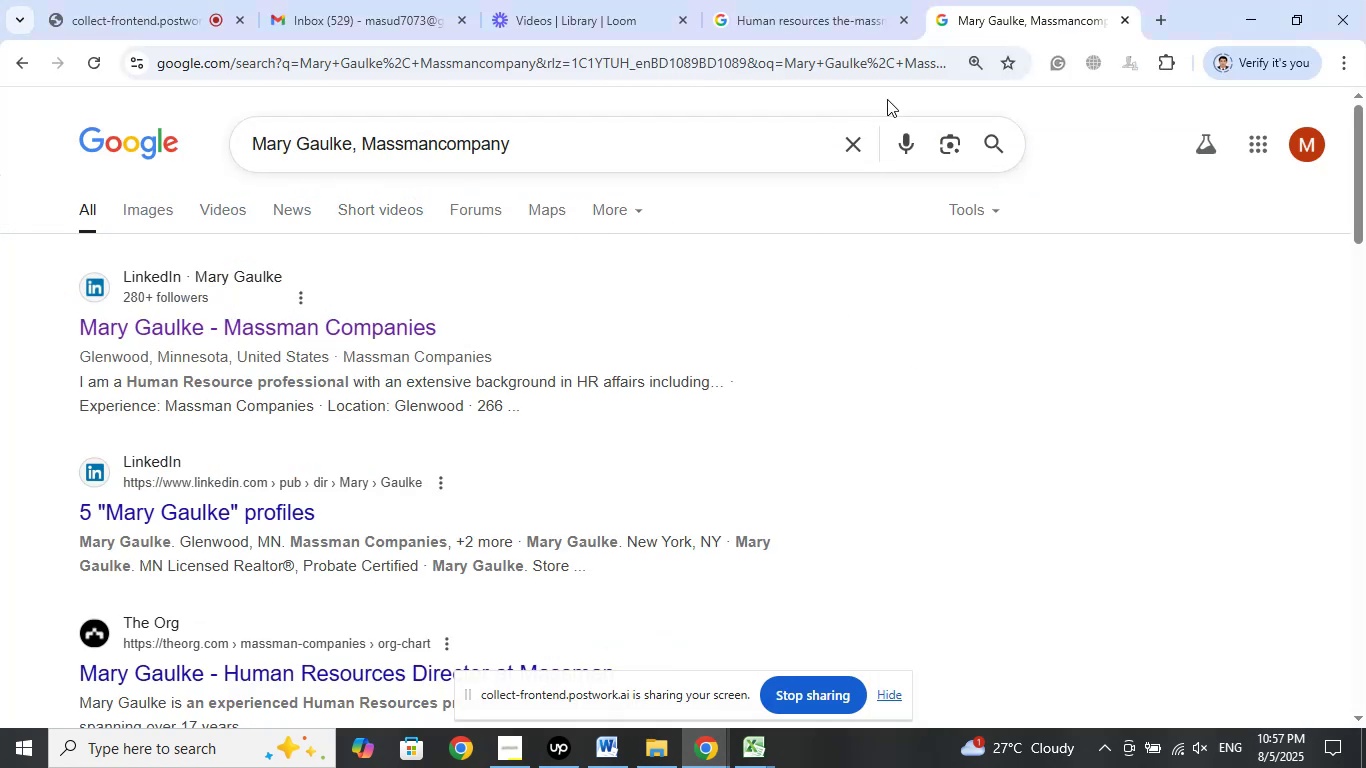 
left_click([1130, 20])
 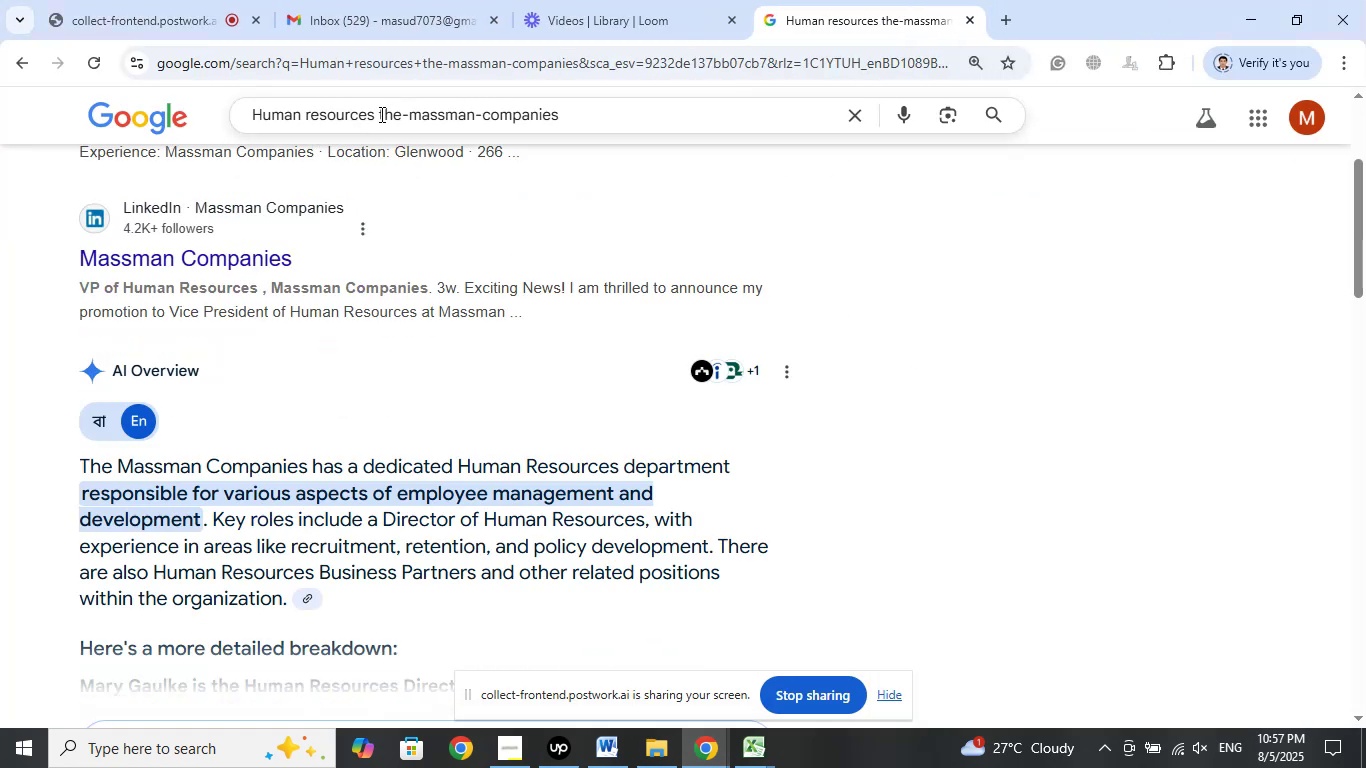 
wait(6.21)
 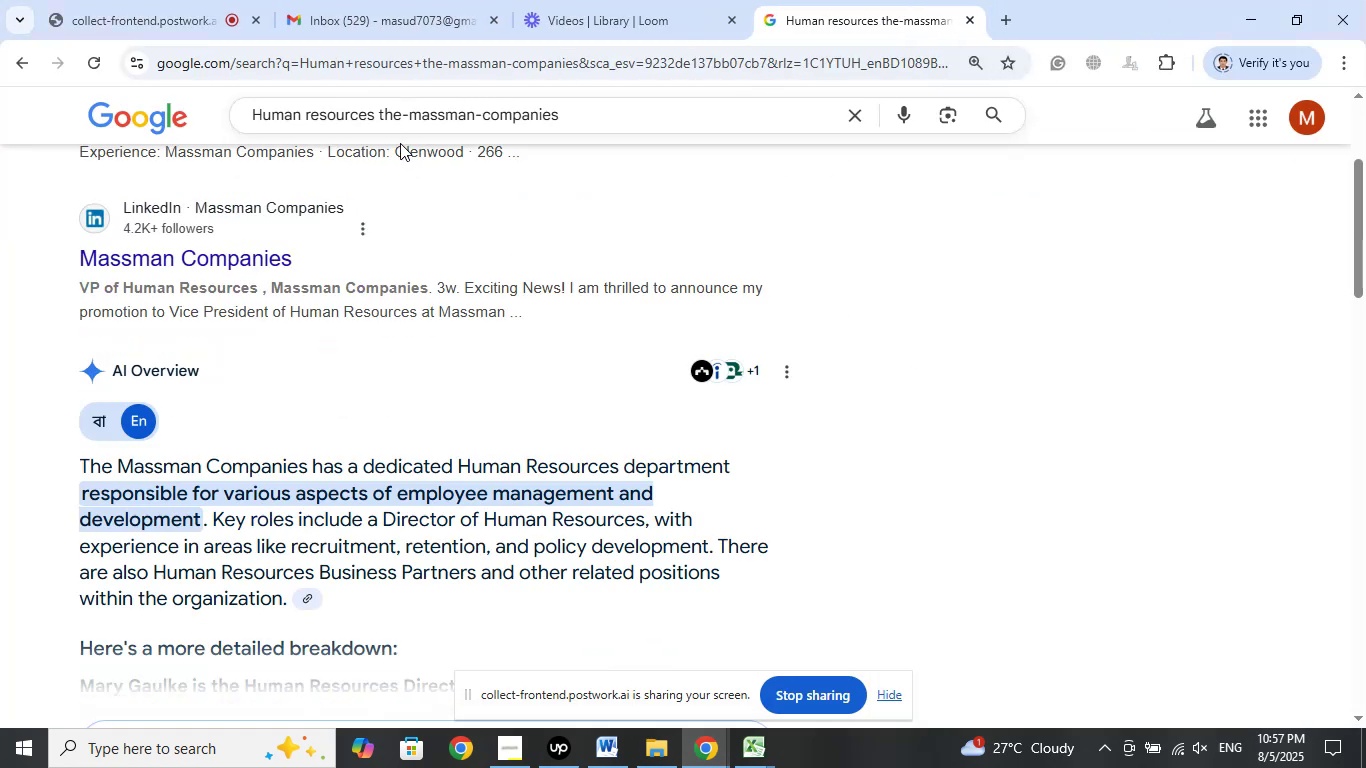 
right_click([501, 120])
 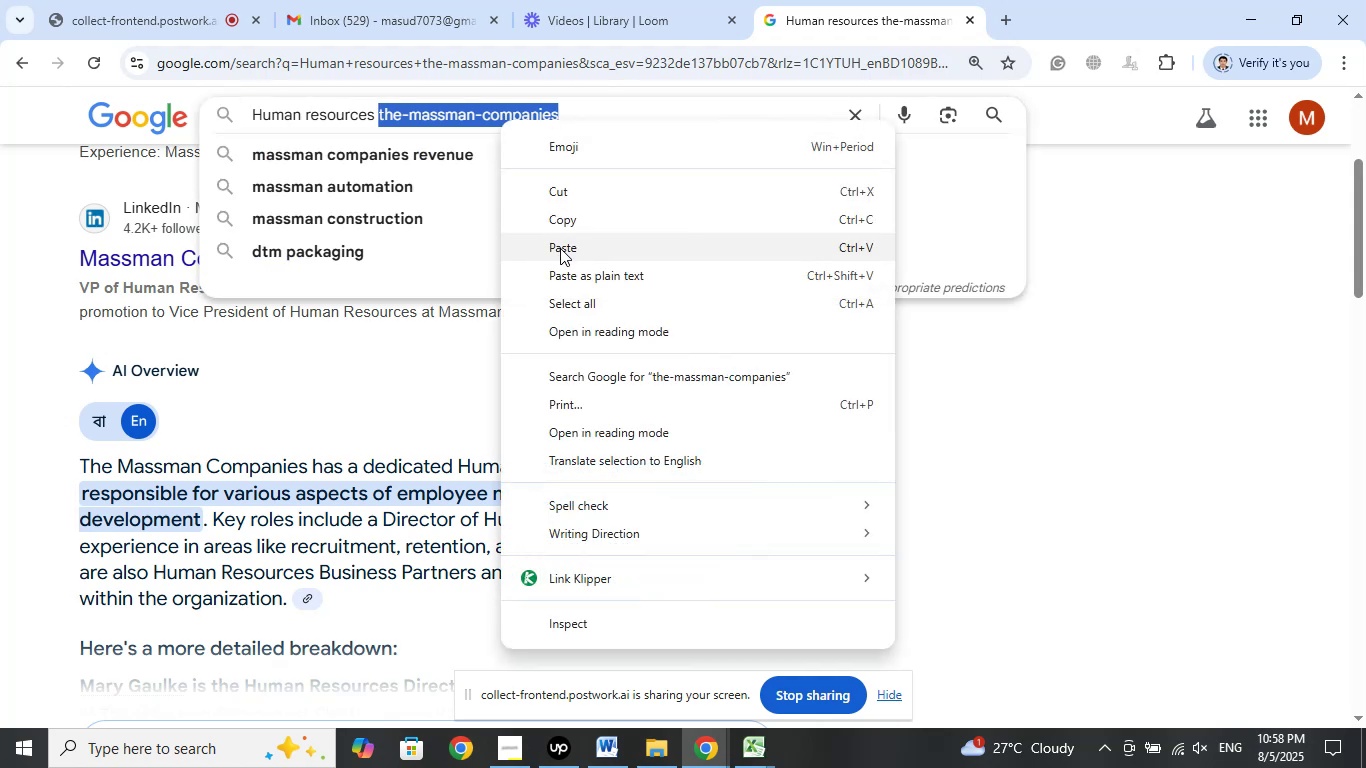 
left_click([560, 248])
 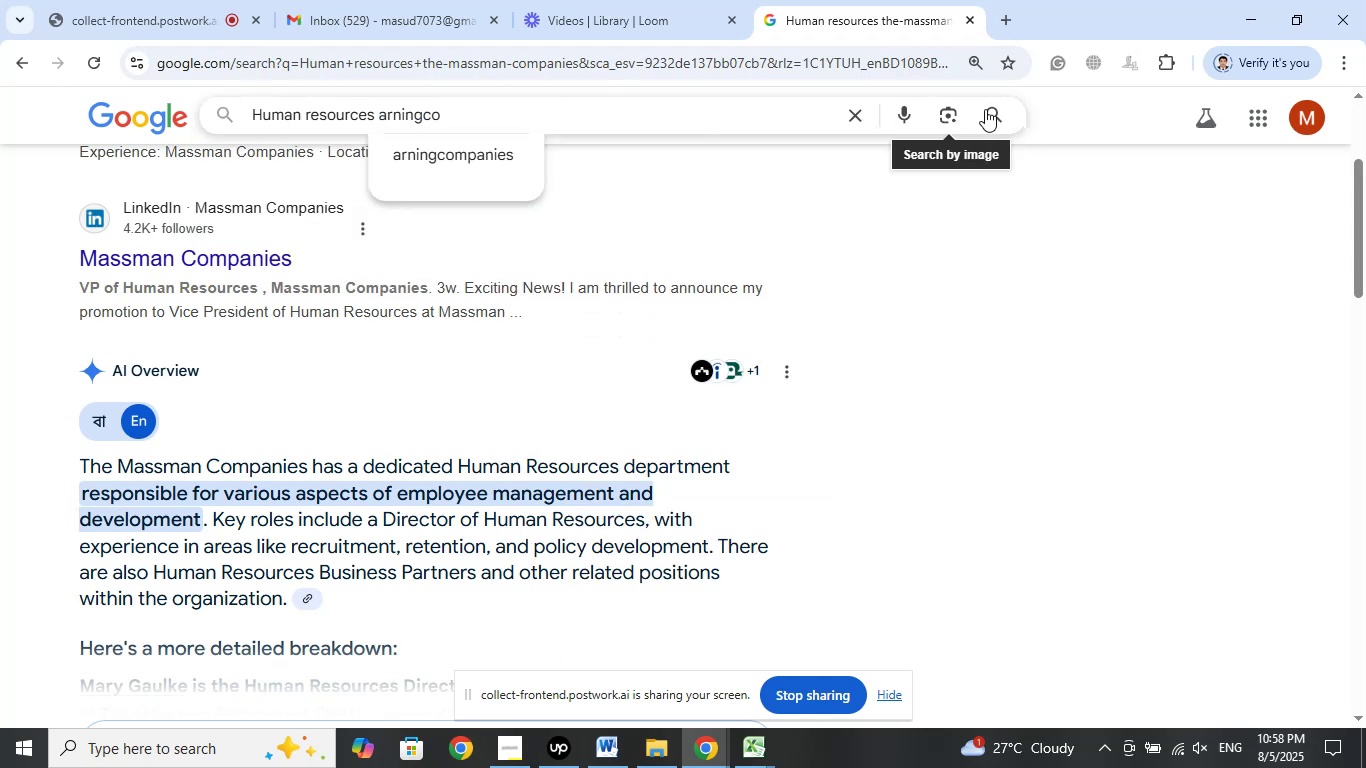 
left_click([986, 110])
 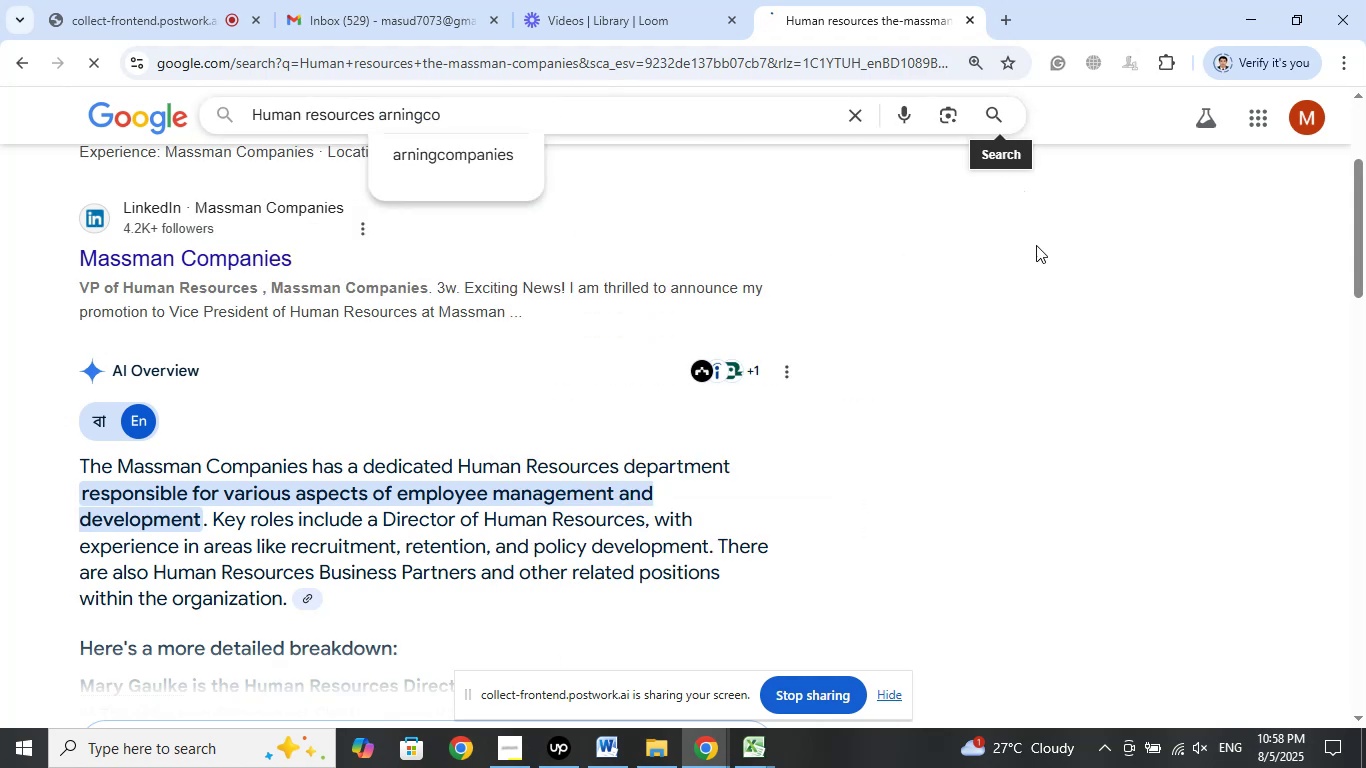 
mouse_move([1013, 279])
 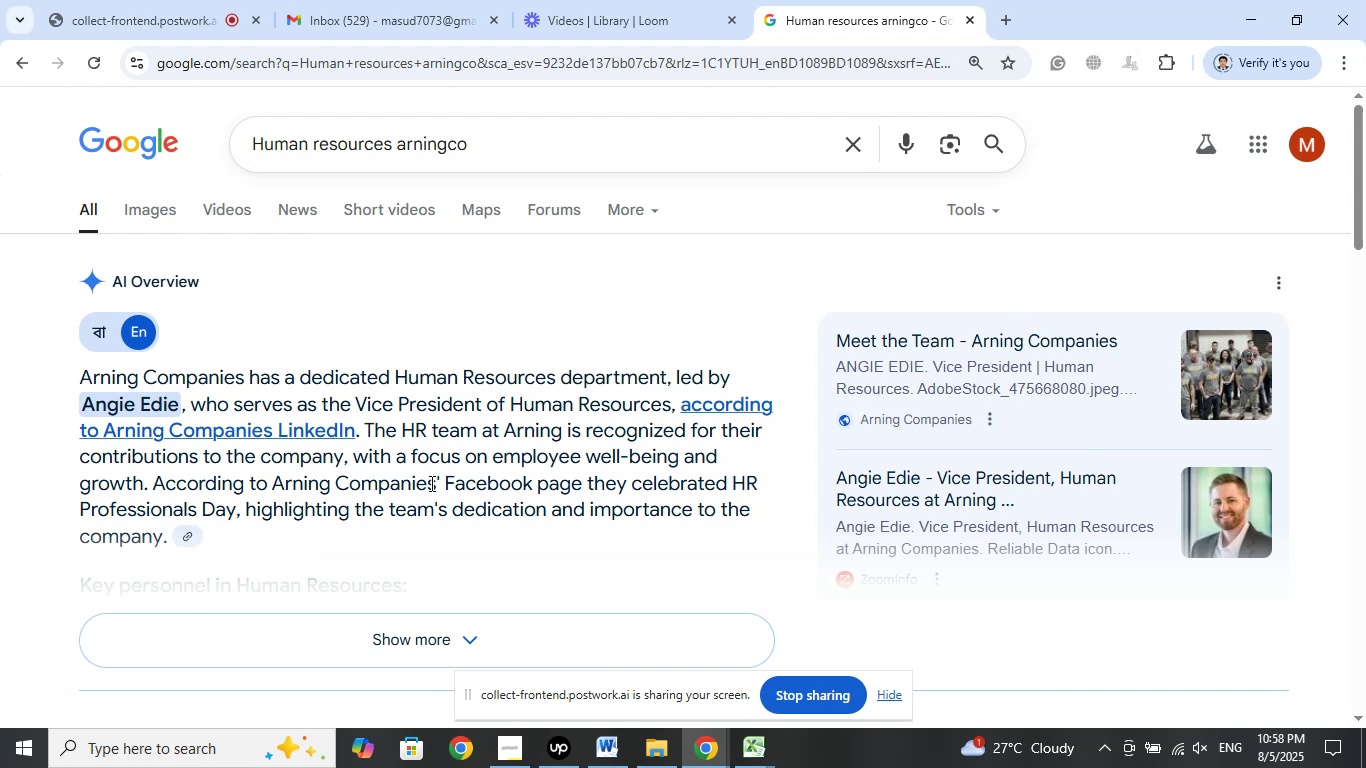 
scroll: coordinate [445, 438], scroll_direction: down, amount: 1.0
 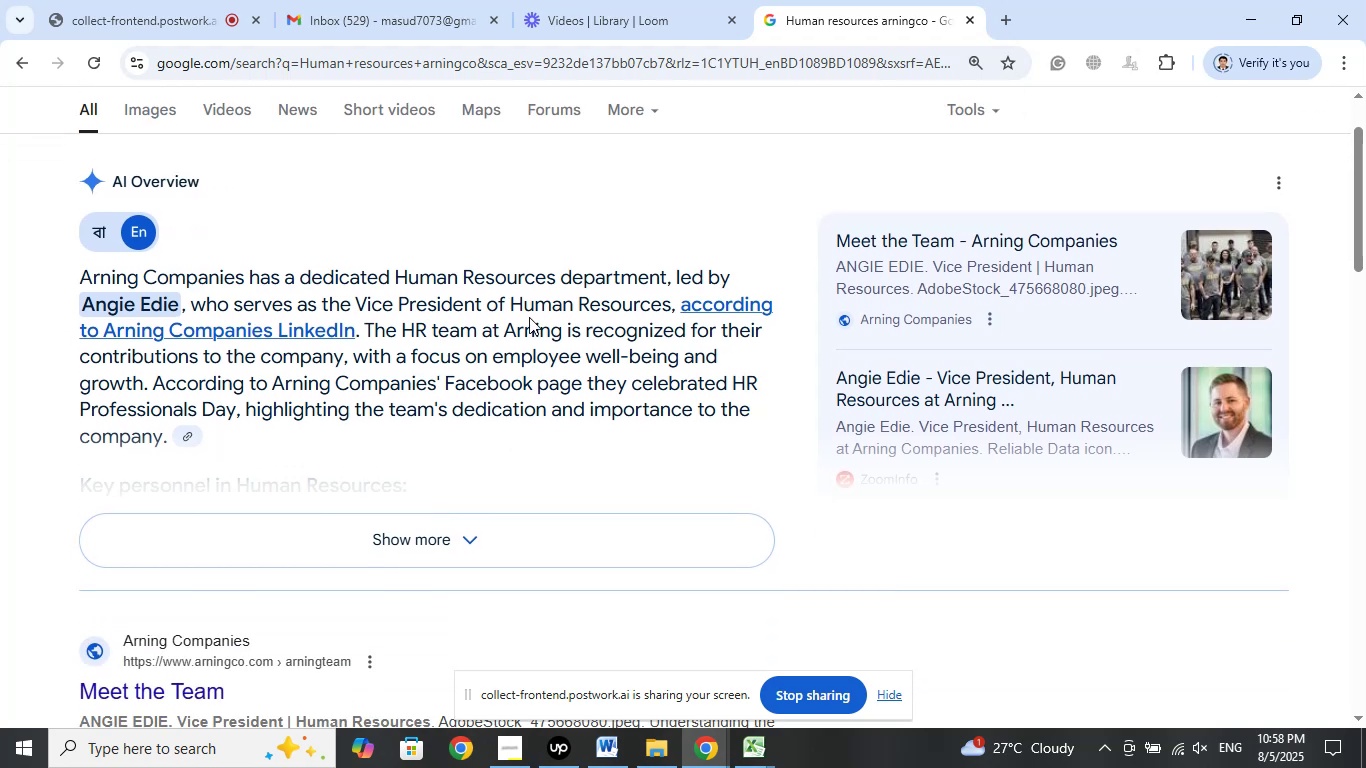 
wait(5.82)
 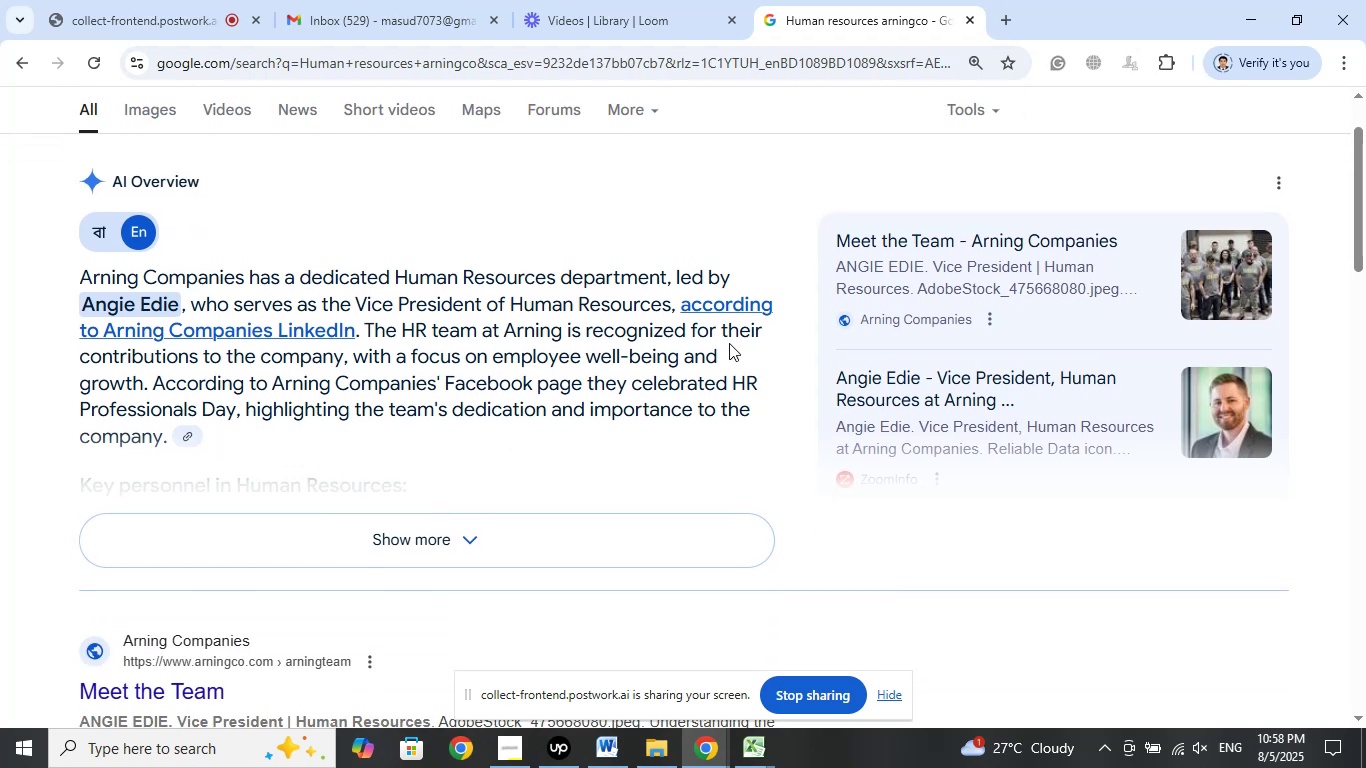 
scroll: coordinate [642, 451], scroll_direction: down, amount: 5.0
 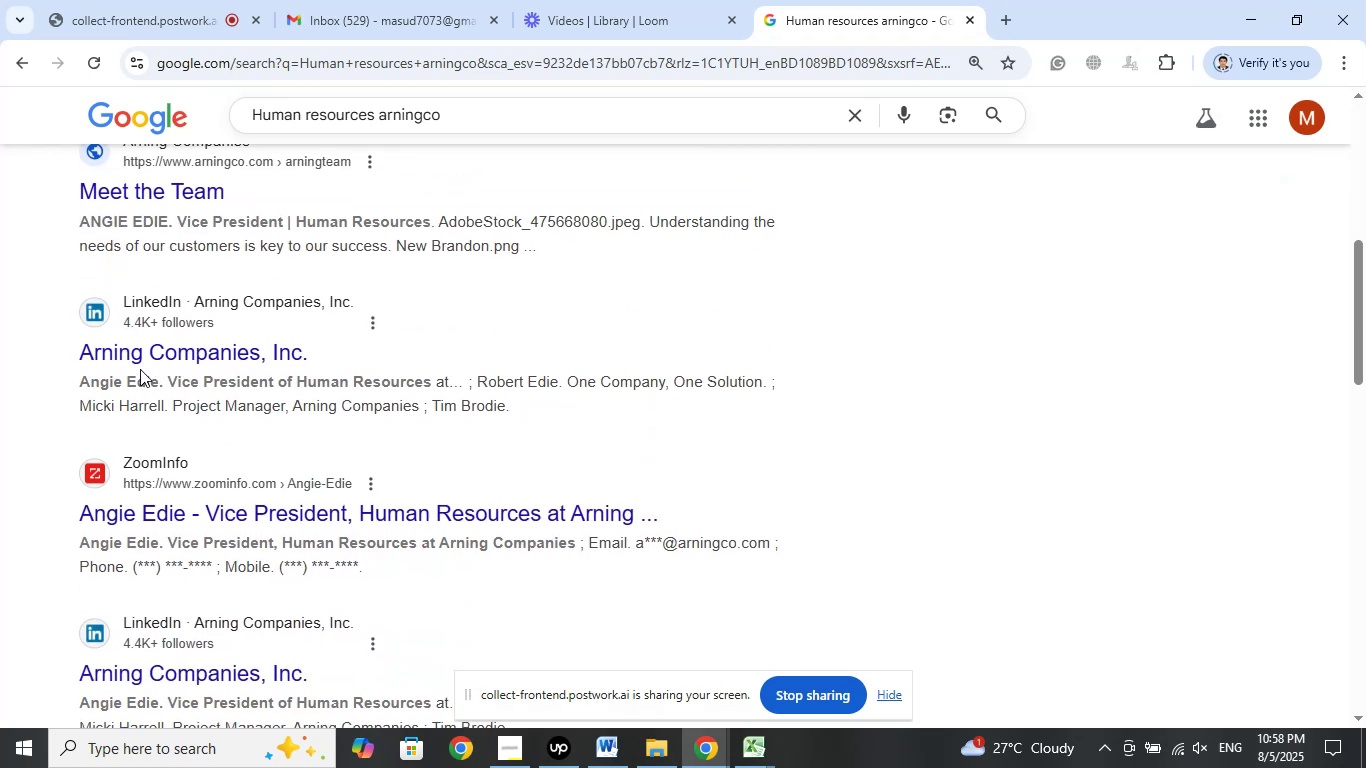 
wait(8.28)
 